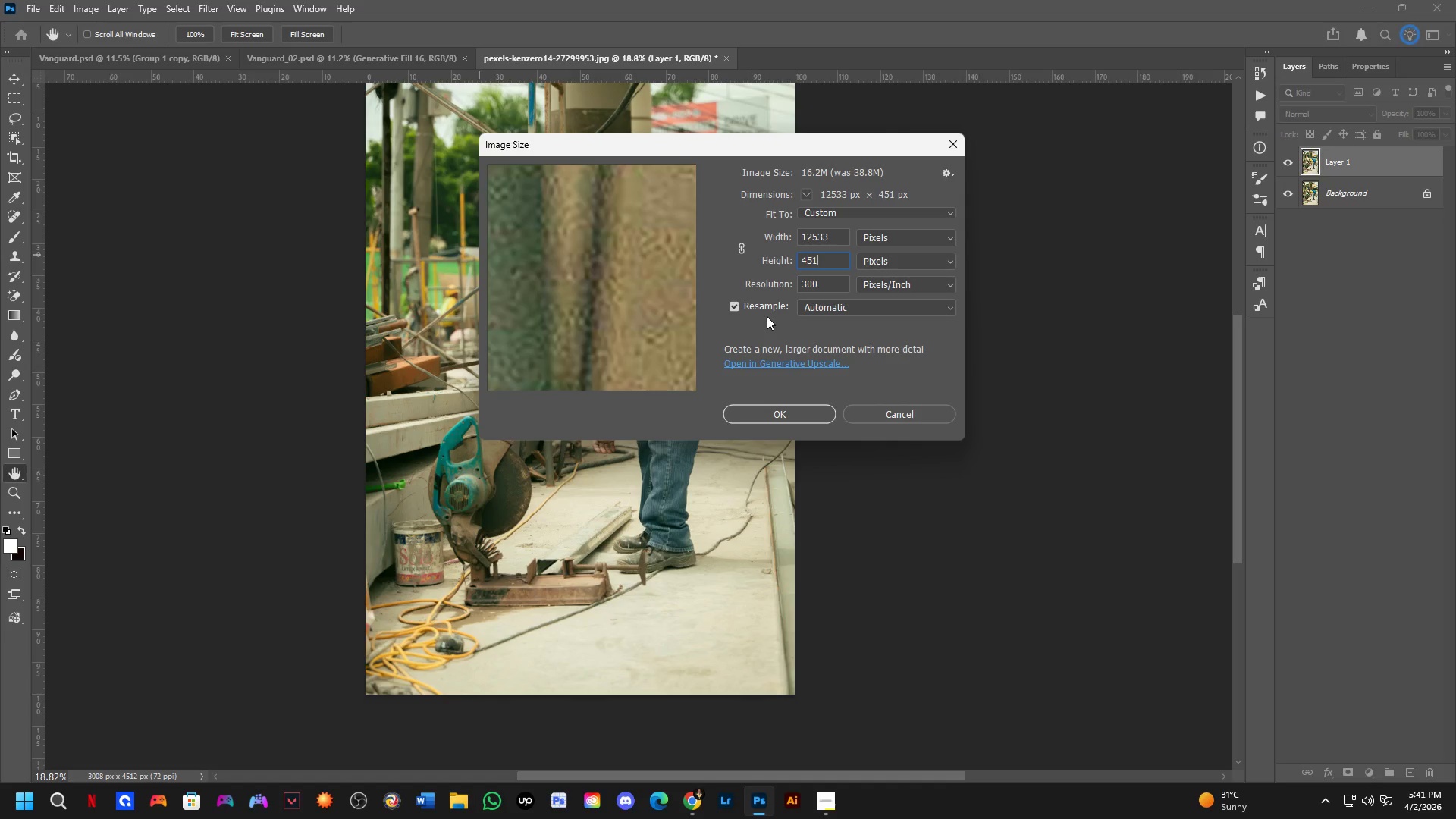 
key(Numpad2)
 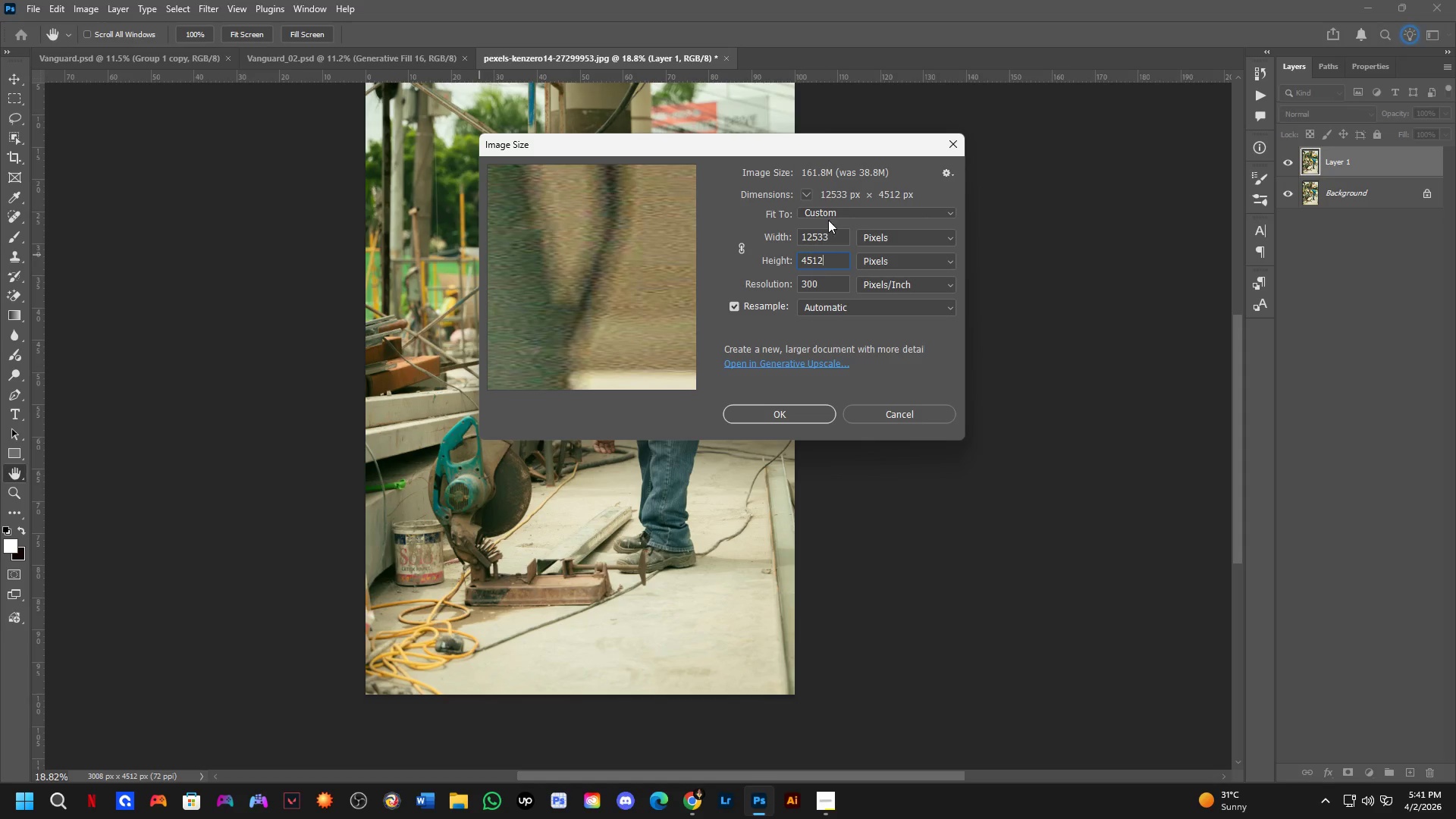 
left_click_drag(start_coordinate=[832, 239], to_coordinate=[772, 243])
 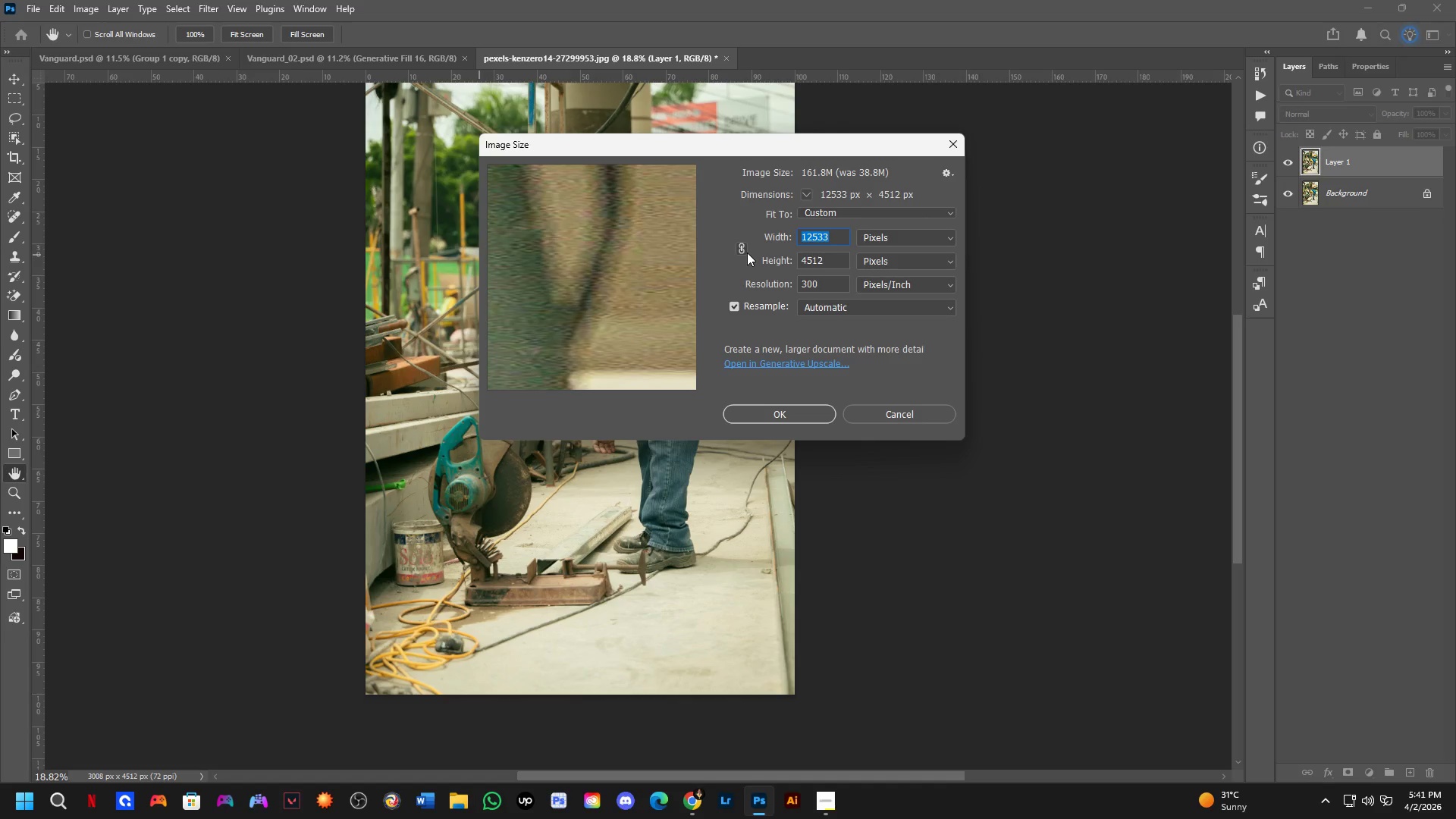 
key(Numpad3)
 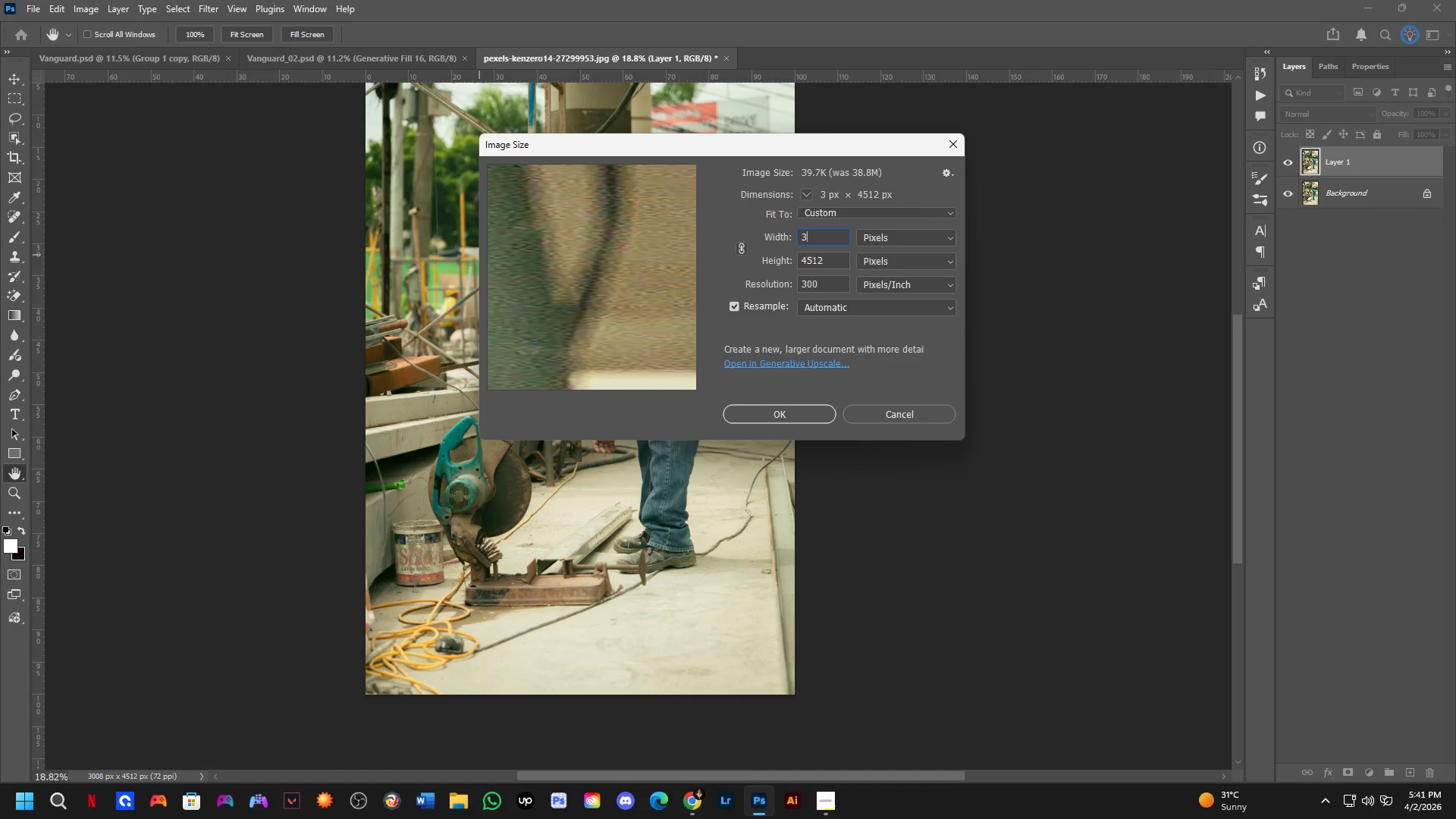 
key(Numpad0)
 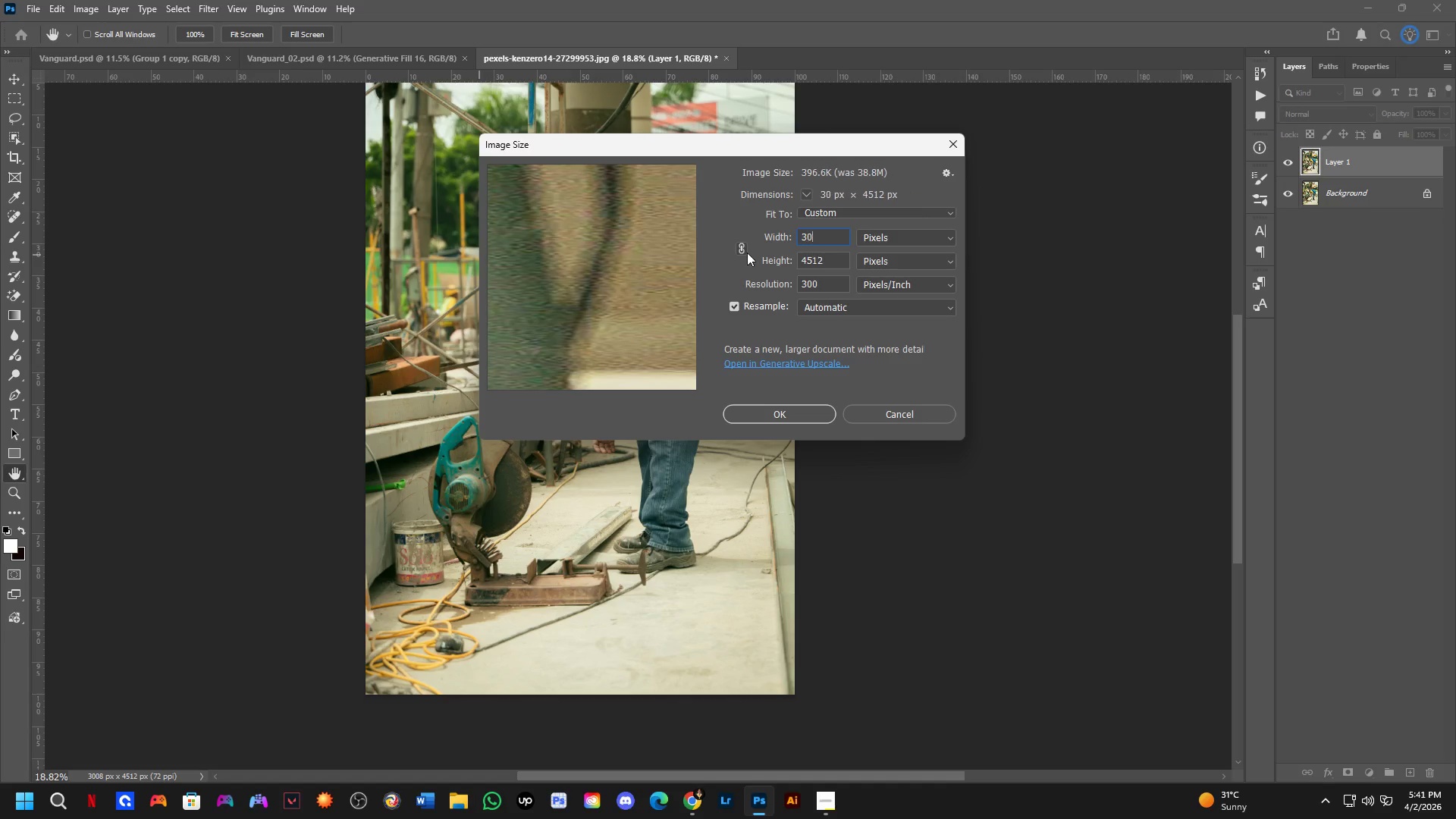 
key(Numpad0)
 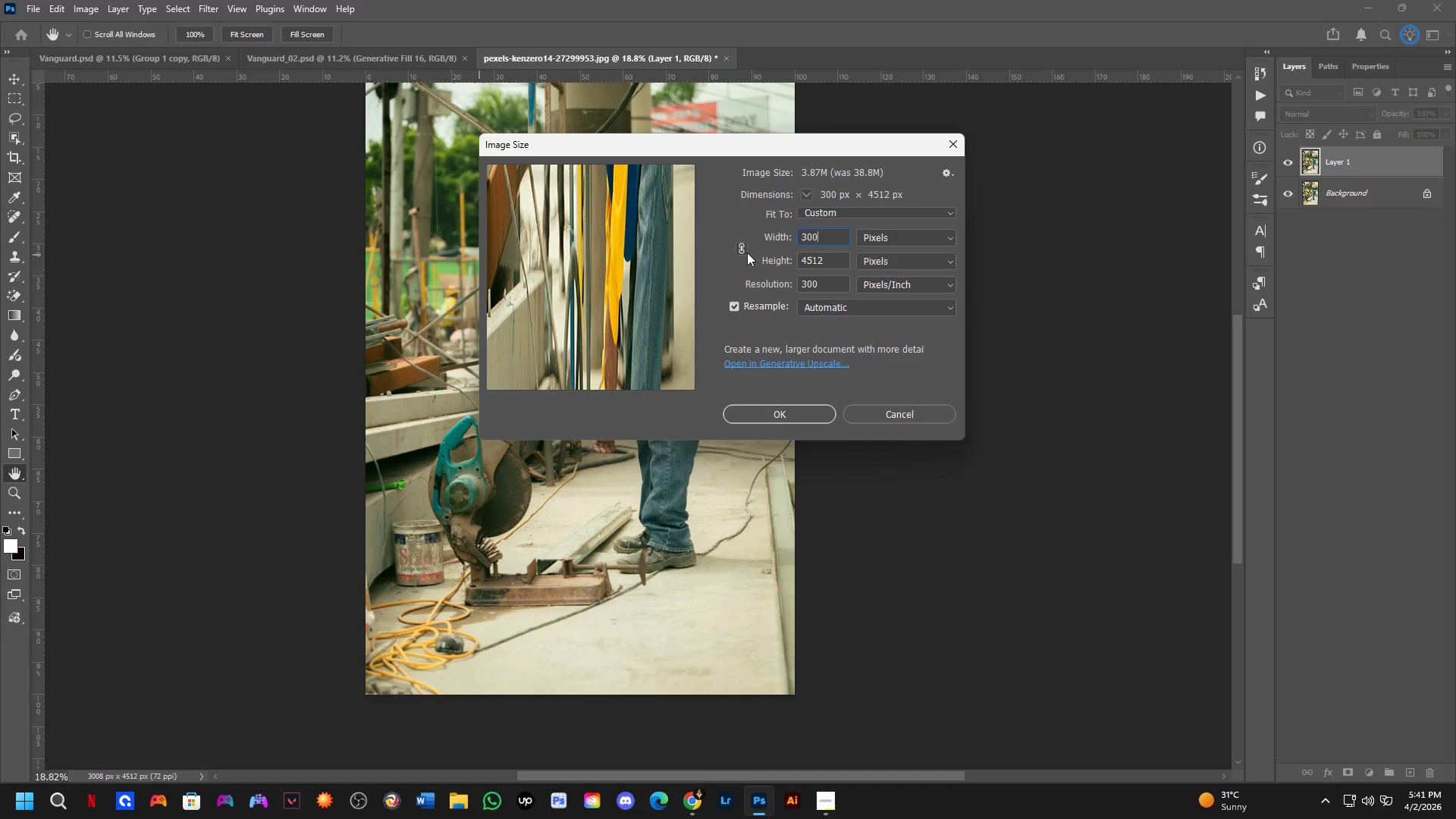 
key(Numpad8)
 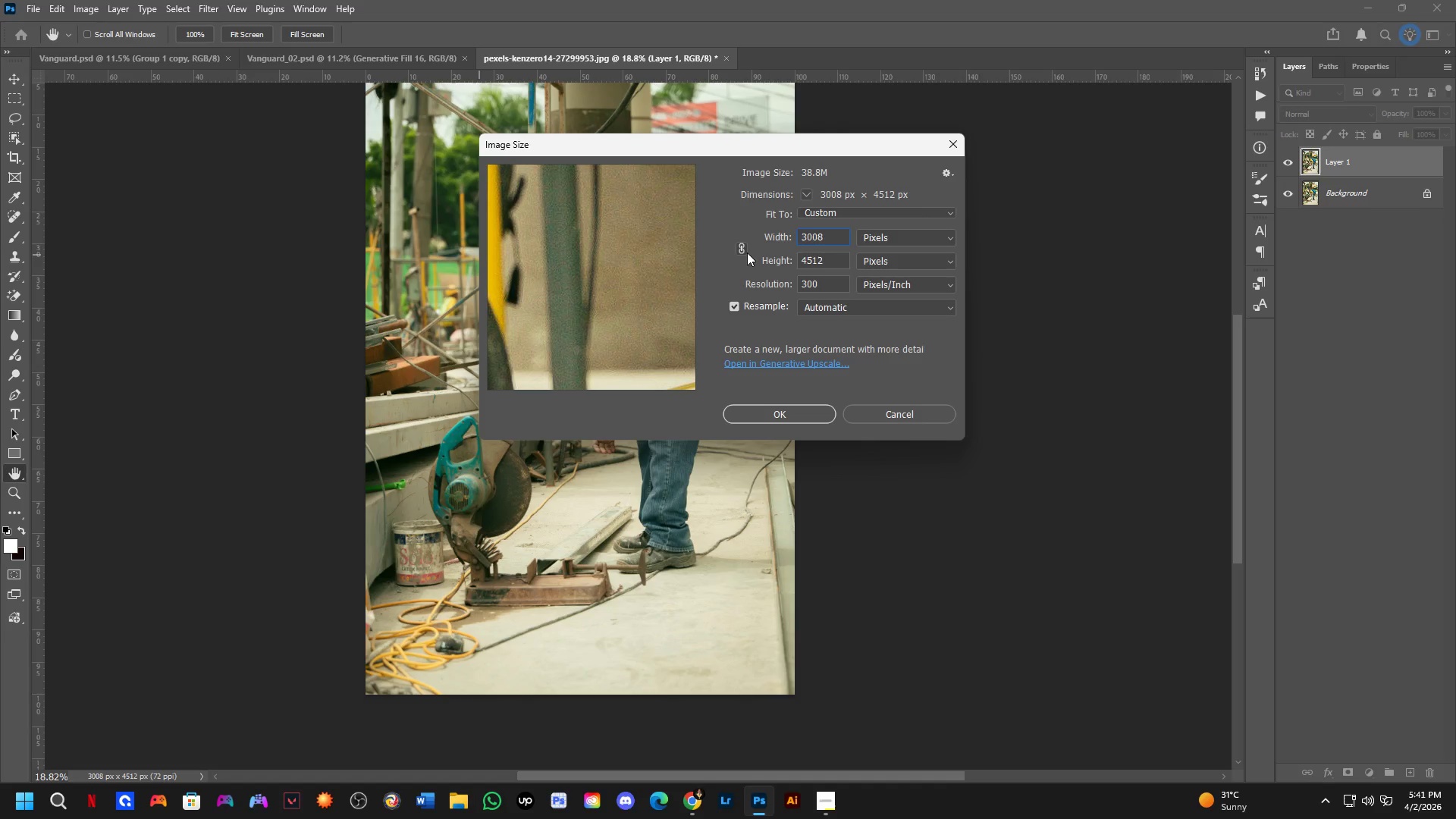 
key(NumpadEnter)
 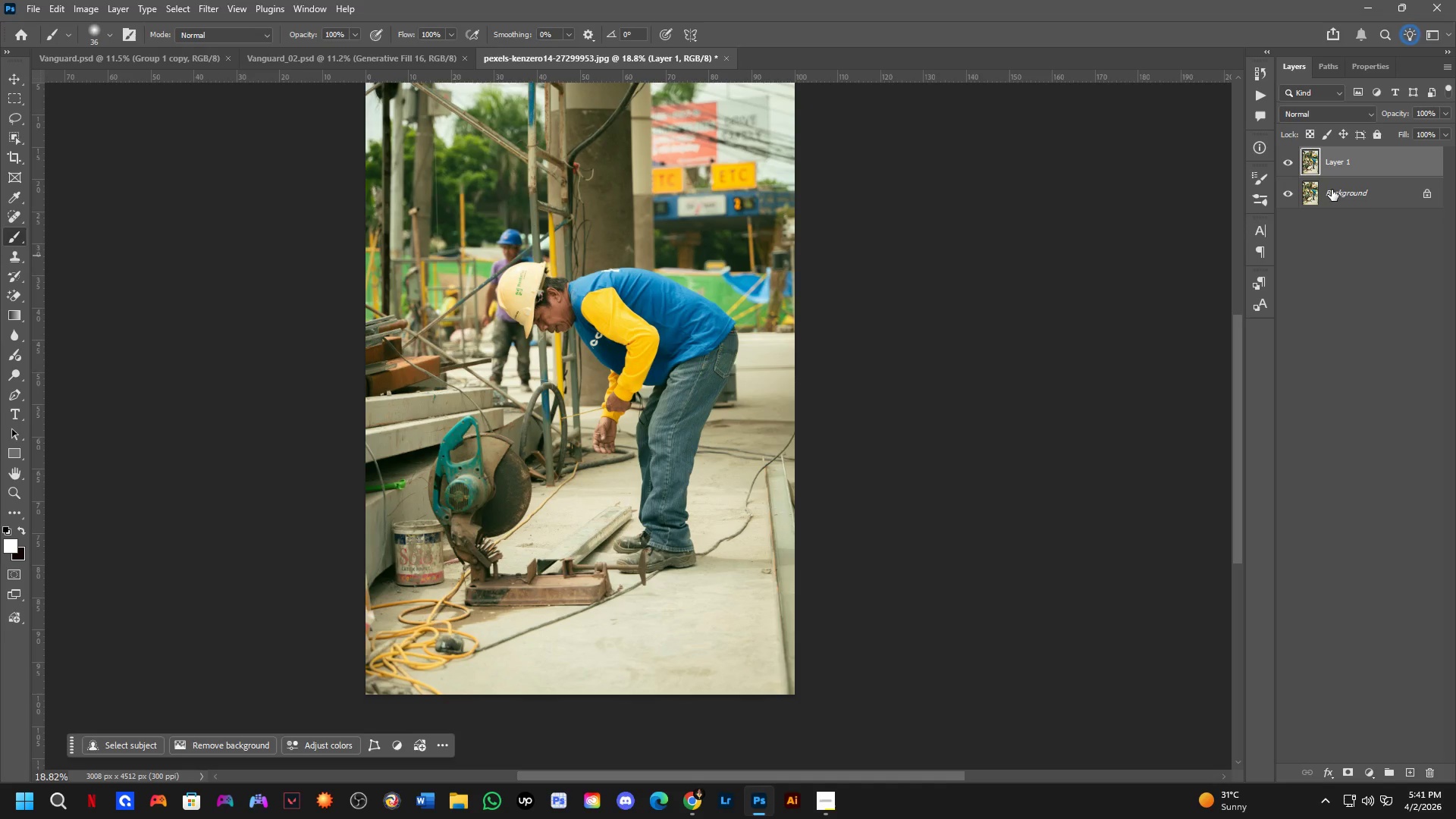 
wait(13.89)
 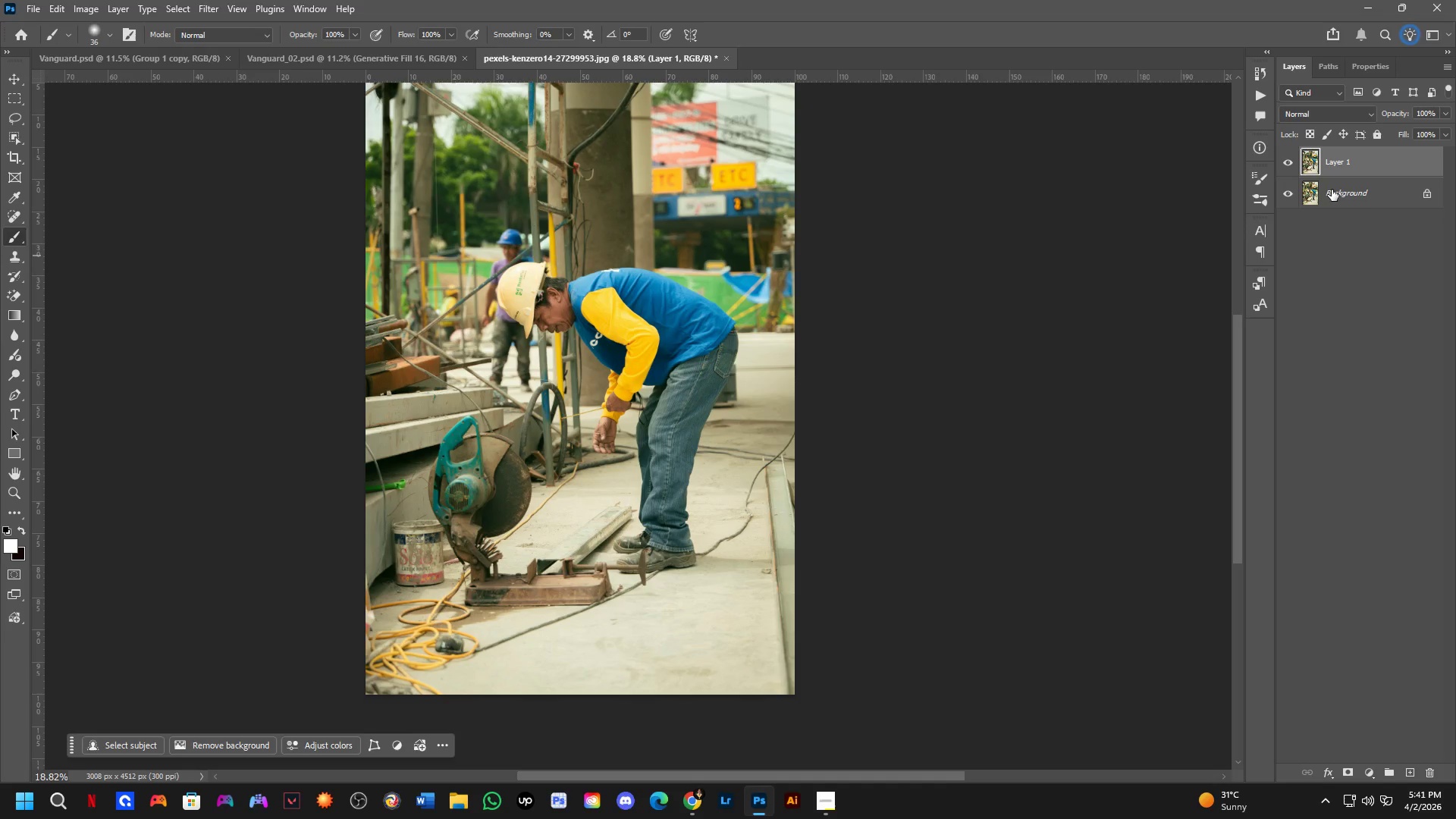 
hold_key(key=Space, duration=0.62)
 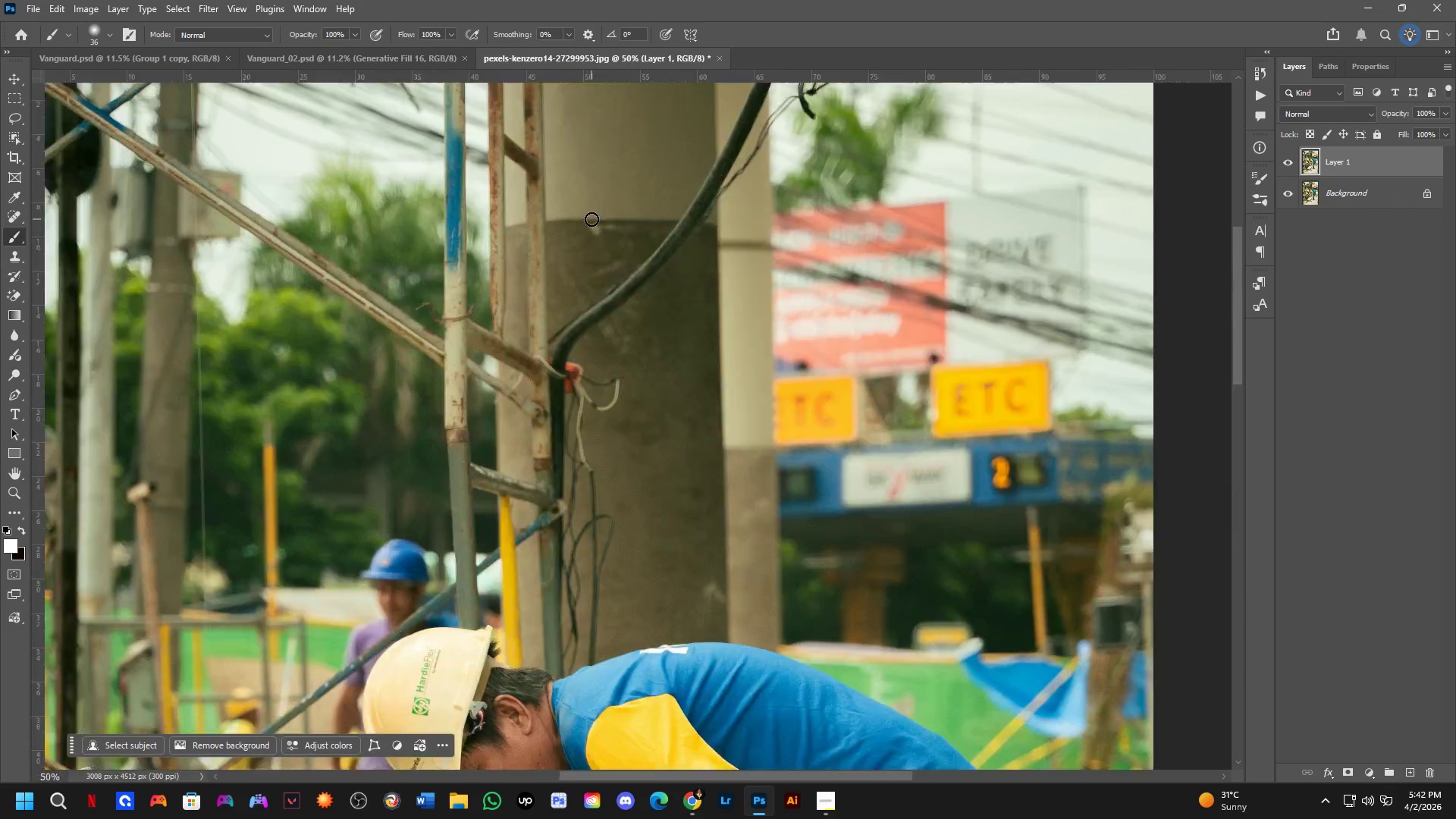 
left_click_drag(start_coordinate=[691, 305], to_coordinate=[697, 414])
 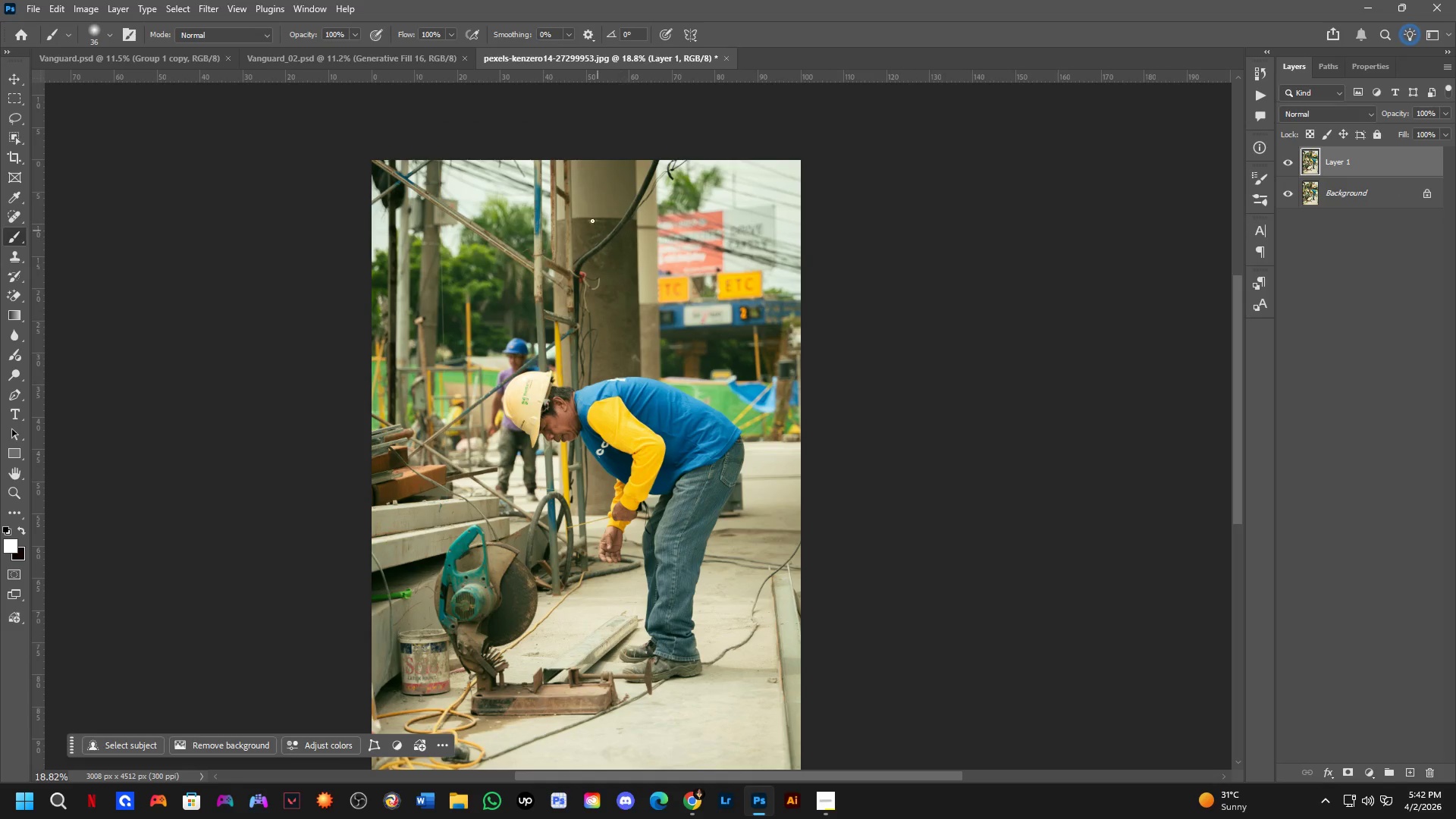 
key(Shift+ShiftLeft)
 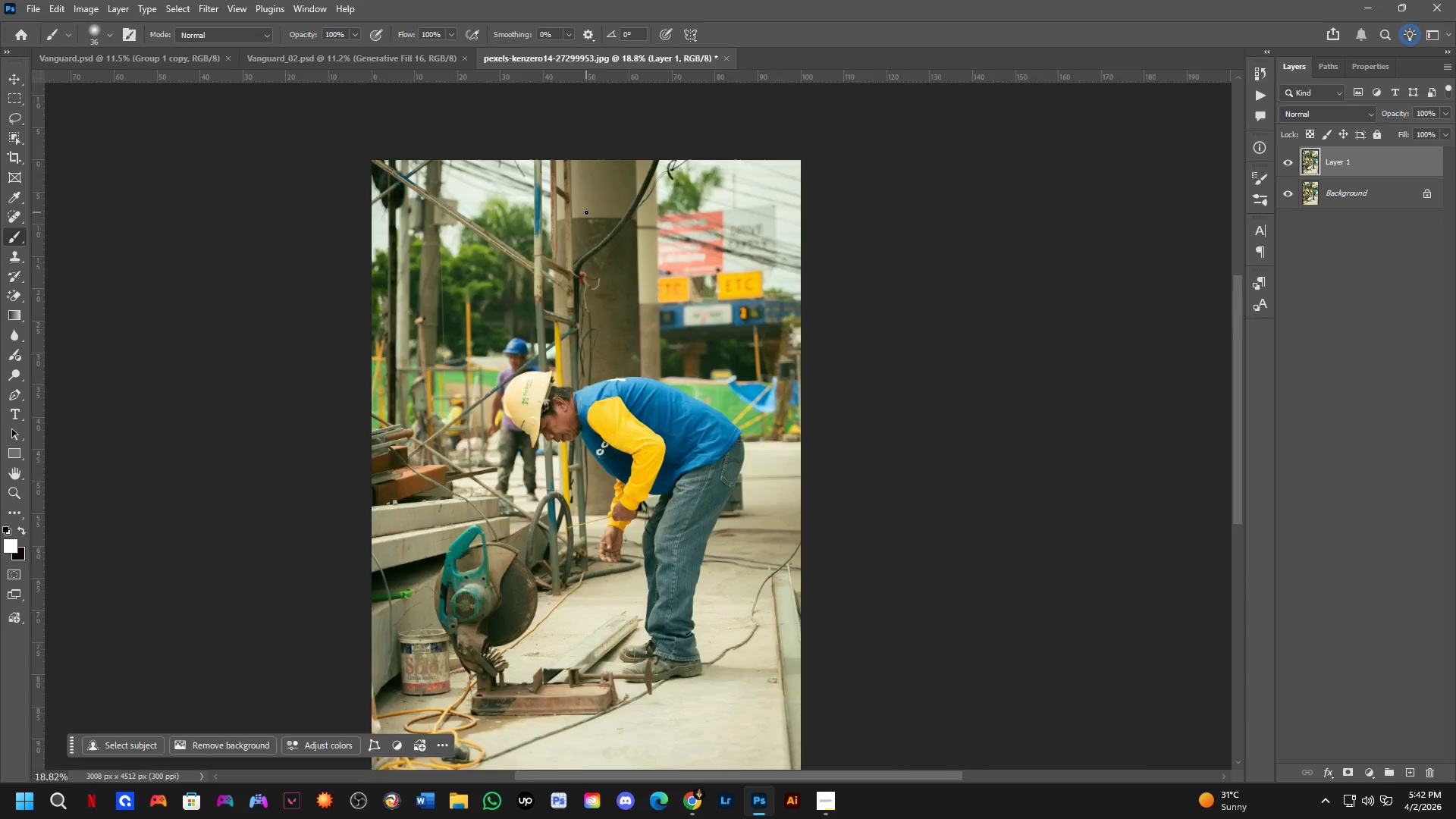 
key(Shift+ShiftLeft)
 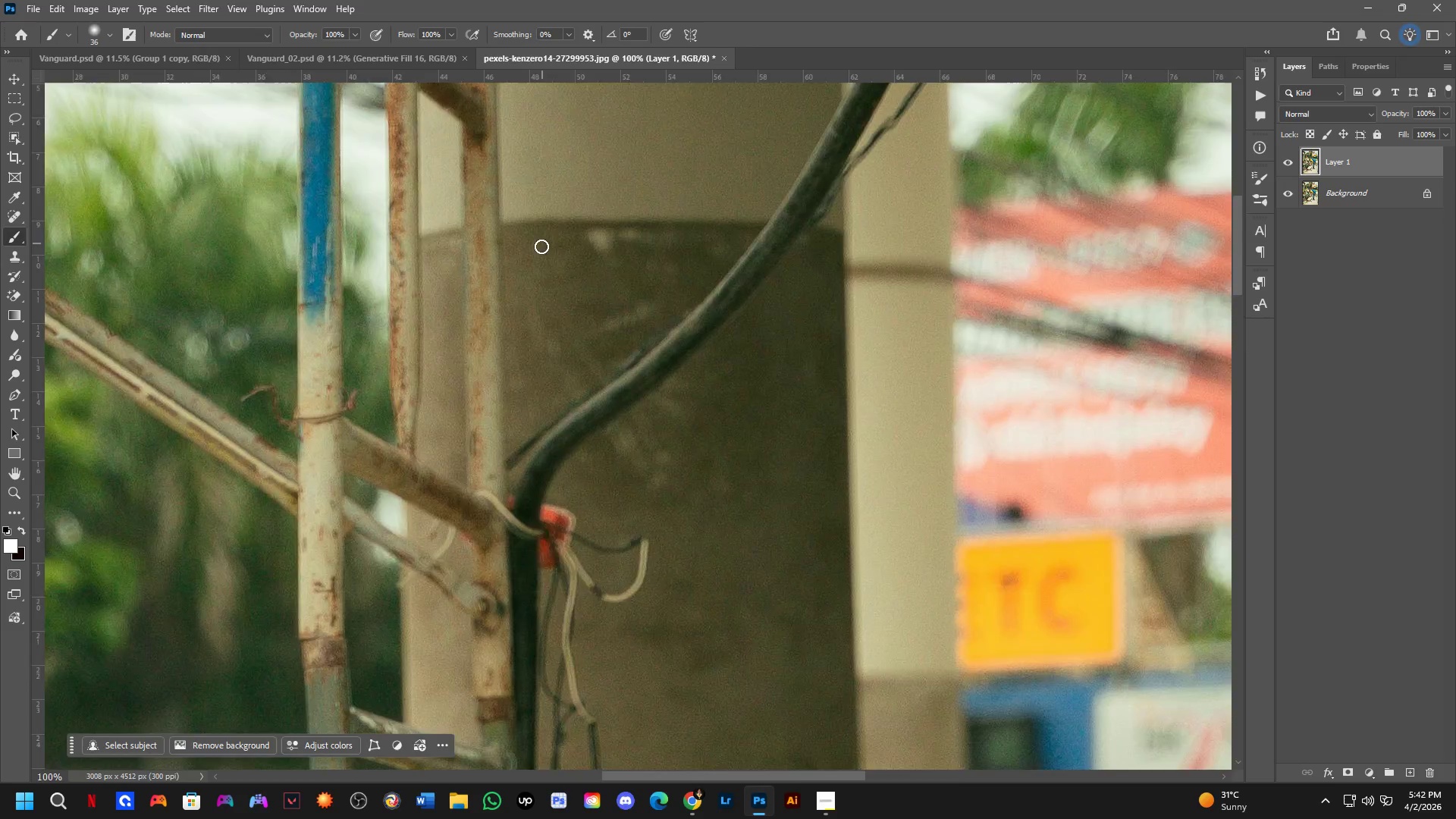 
scroll: coordinate [592, 219], scroll_direction: up, amount: 6.0
 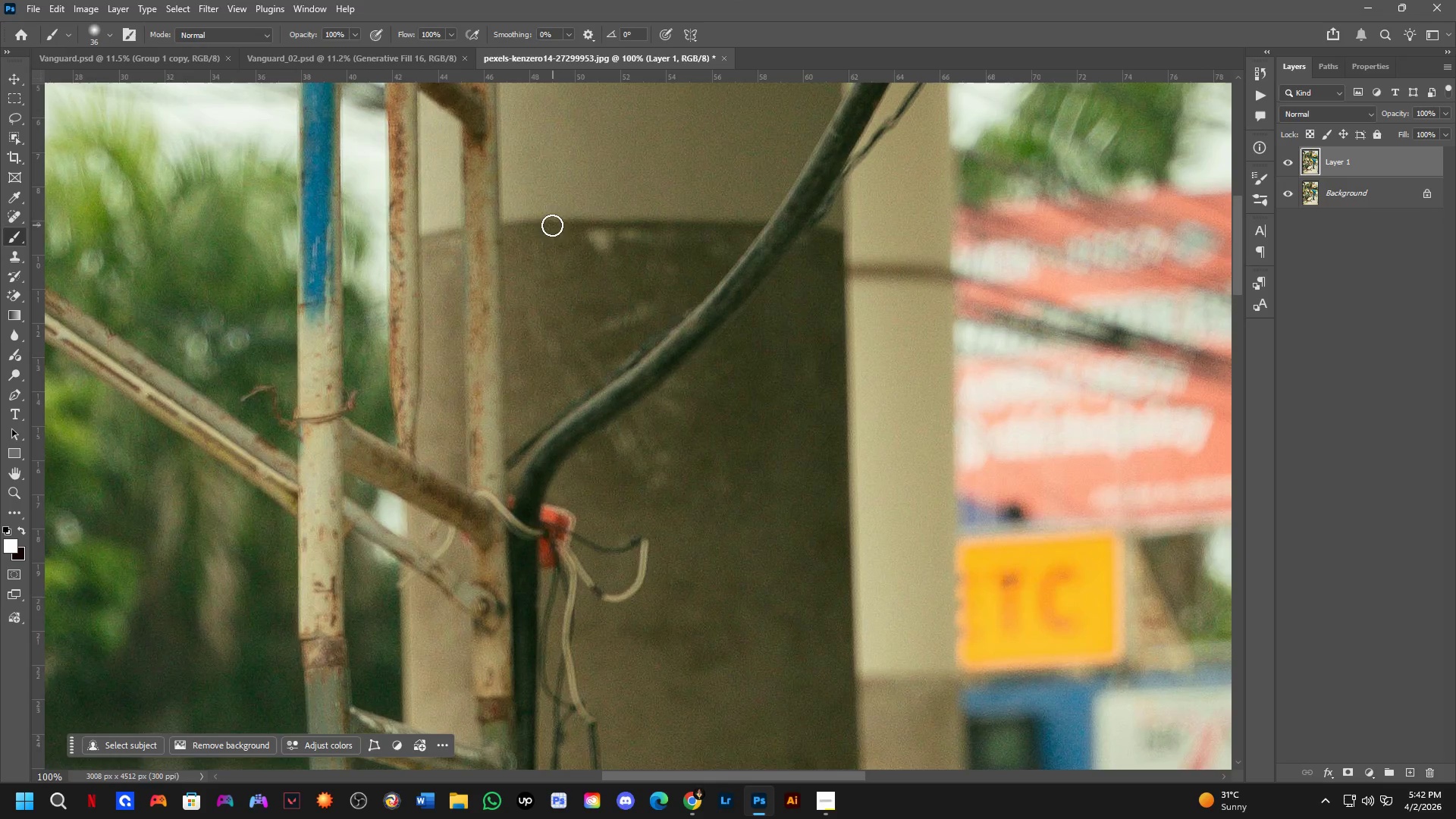 
hold_key(key=Space, duration=0.38)
 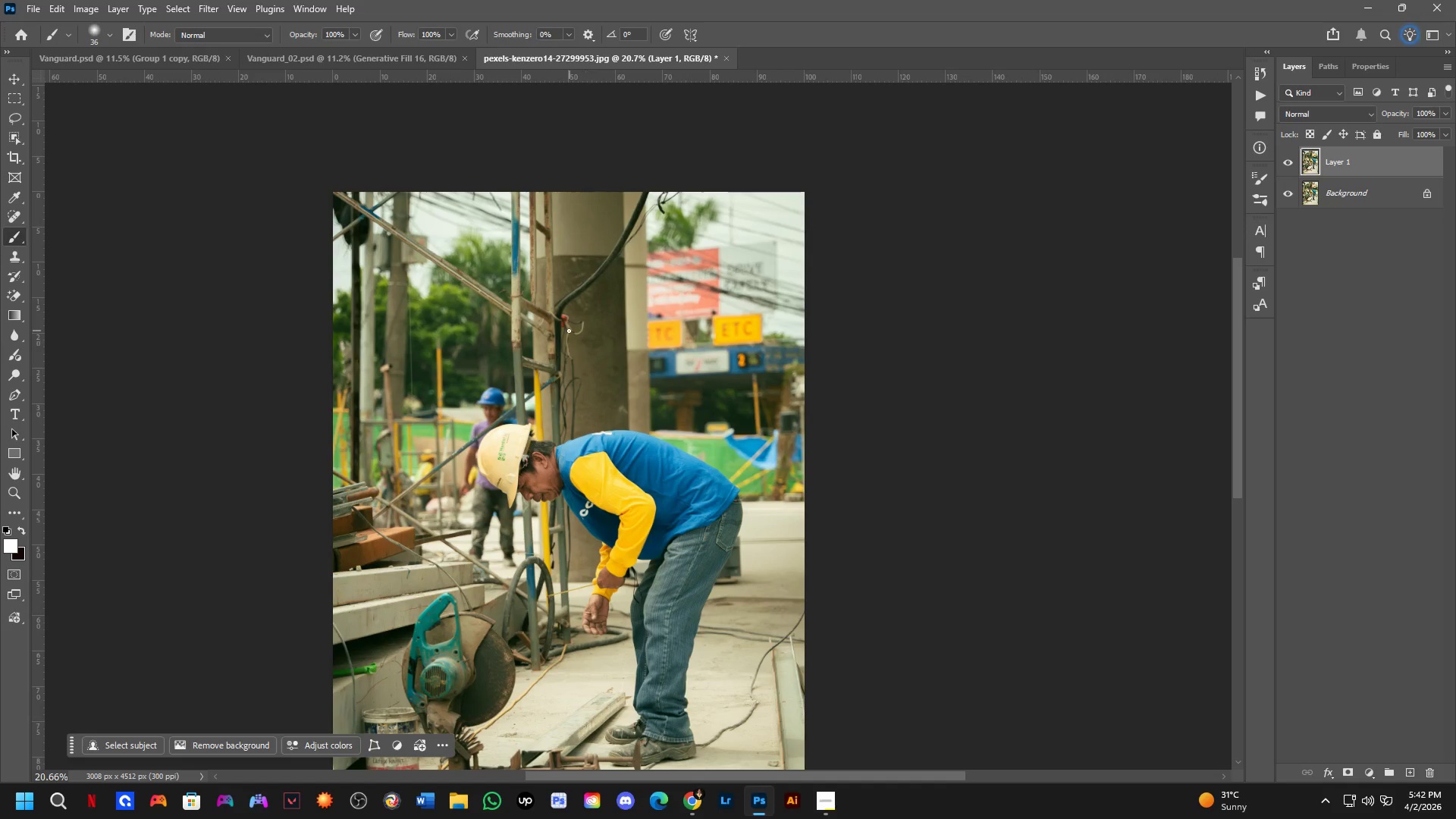 
left_click_drag(start_coordinate=[580, 334], to_coordinate=[601, 345])
 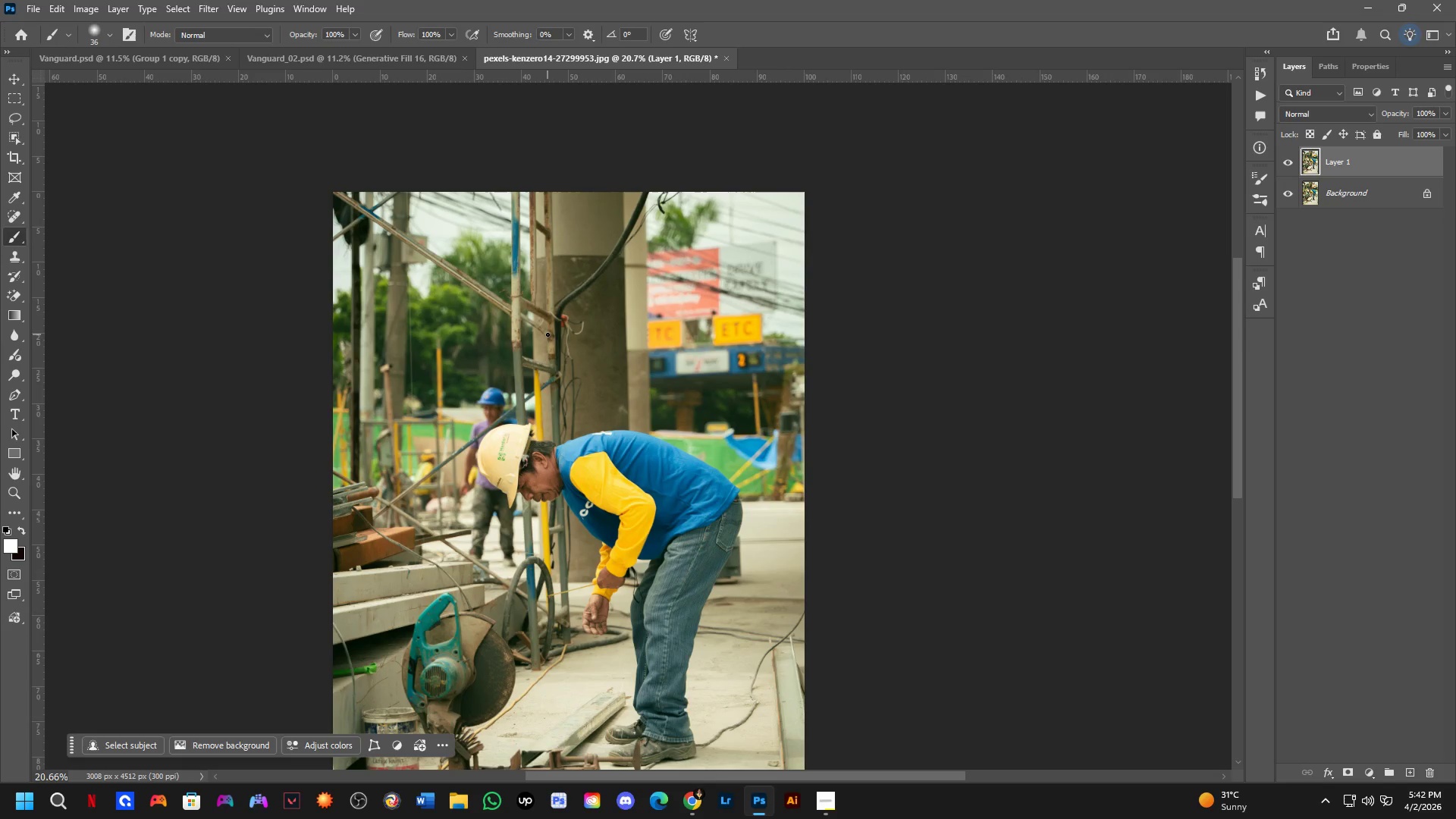 
scroll: coordinate [540, 254], scroll_direction: down, amount: 6.0
 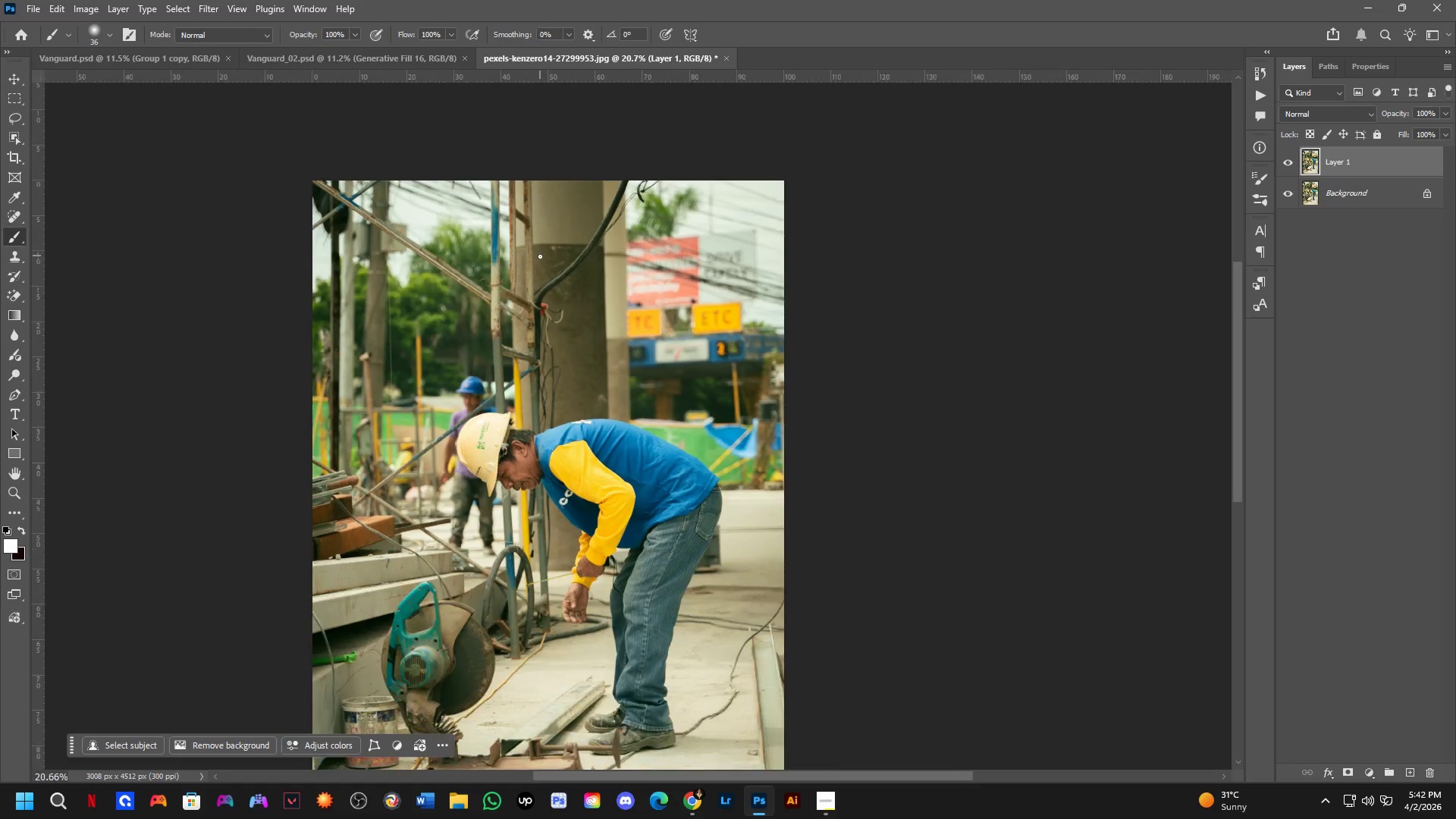 
hold_key(key=Space, duration=0.62)
 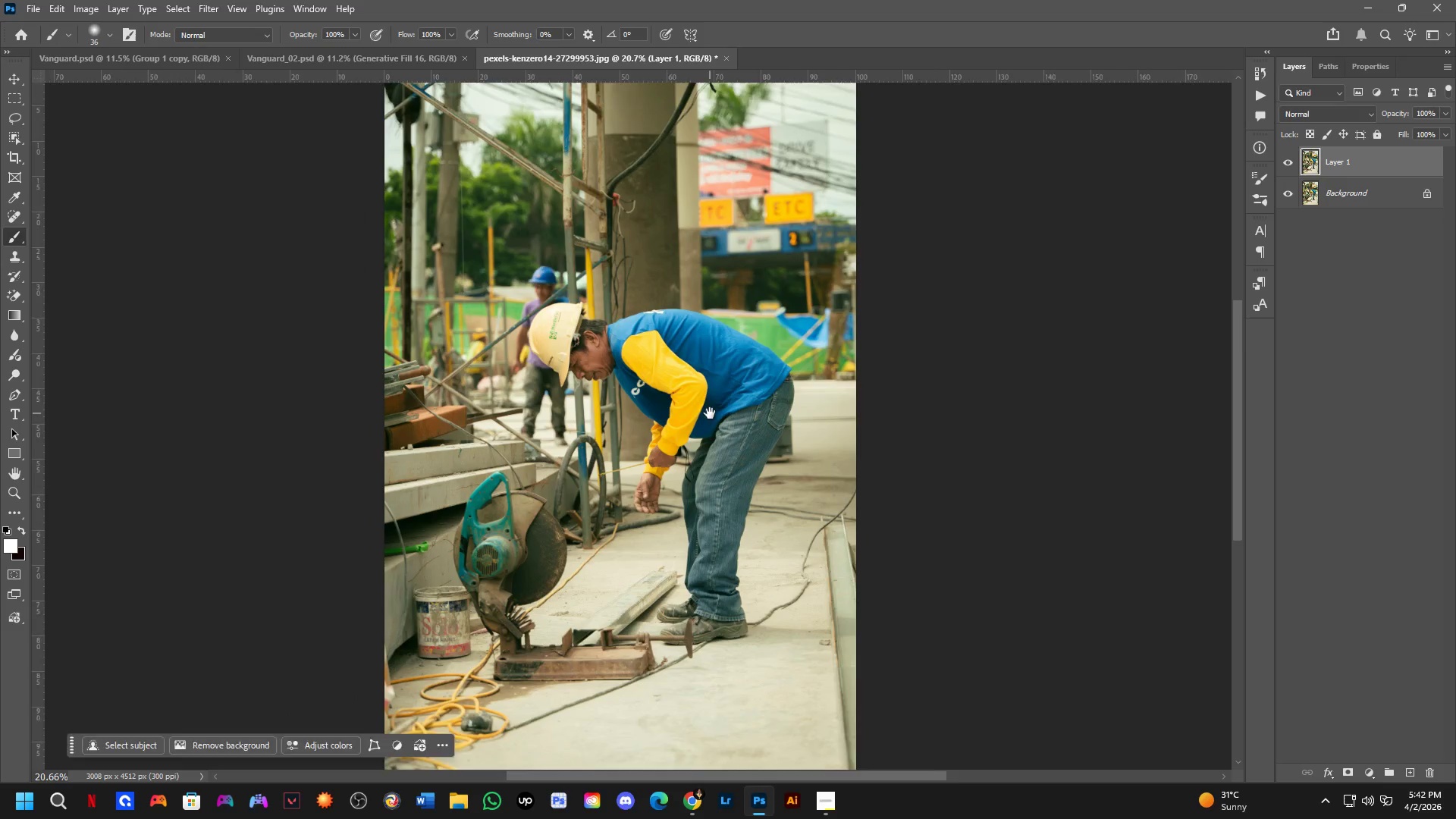 
left_click_drag(start_coordinate=[609, 412], to_coordinate=[660, 218])
 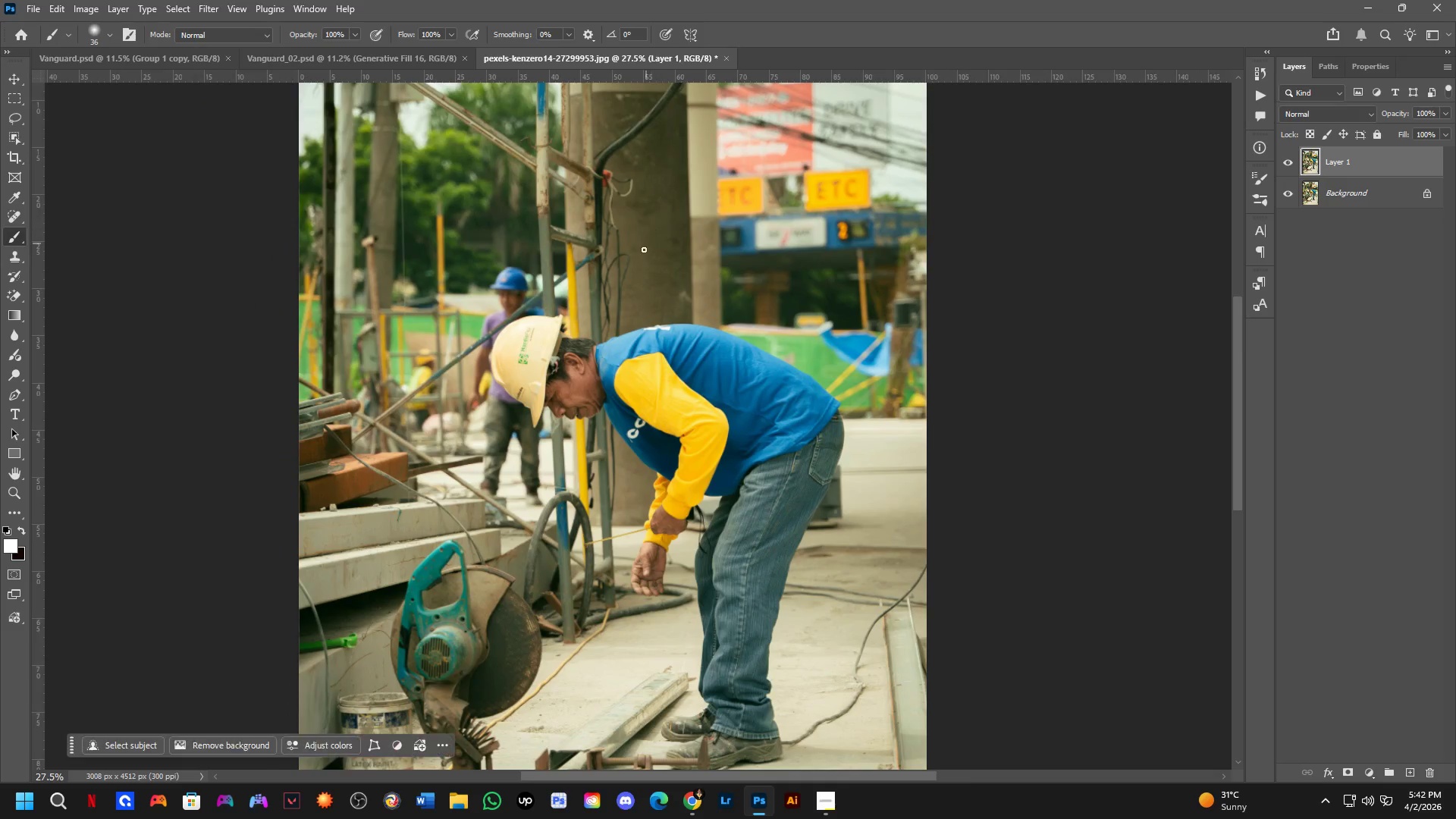 
scroll: coordinate [622, 362], scroll_direction: up, amount: 3.0
 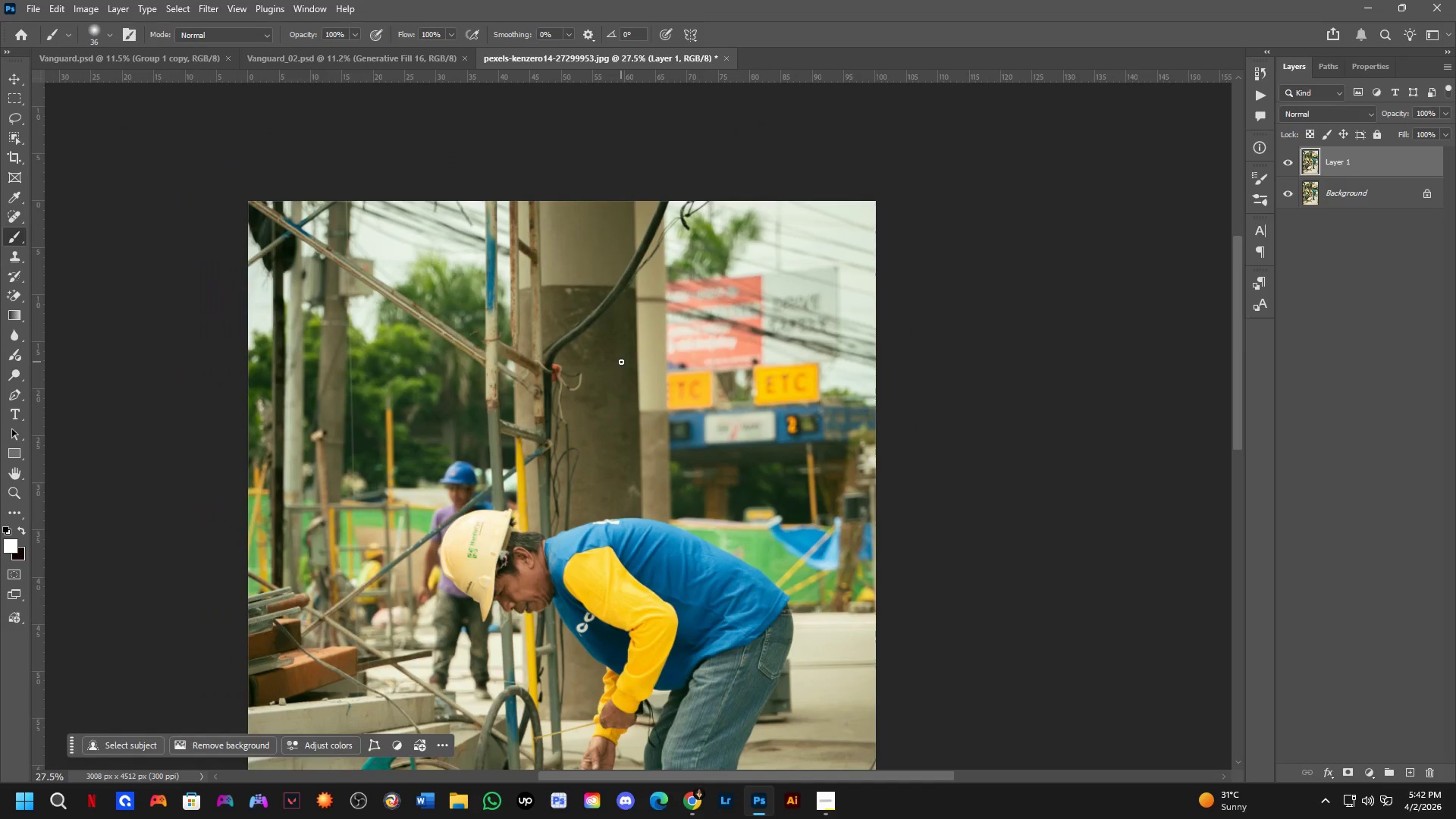 
hold_key(key=Space, duration=0.67)
 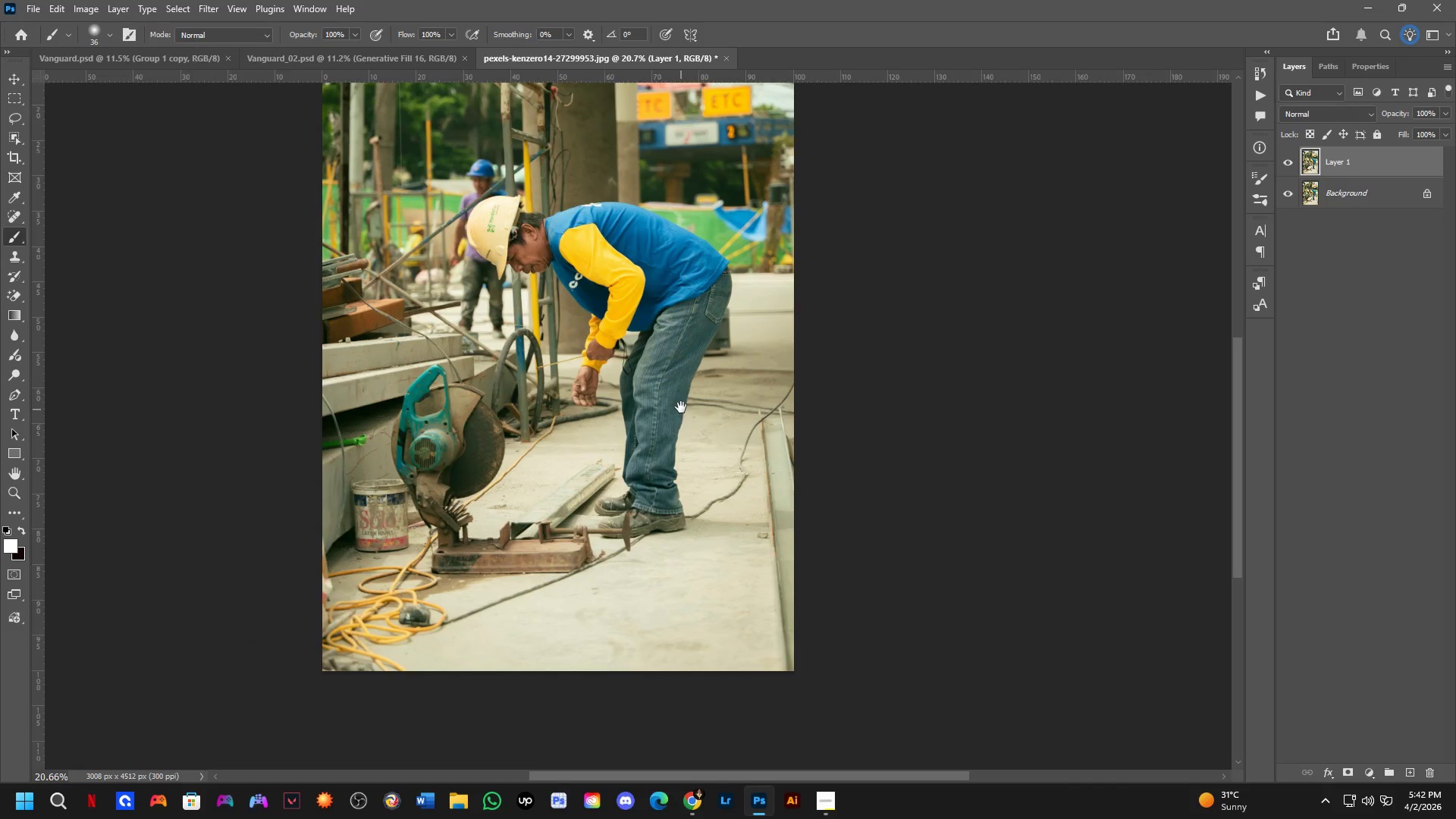 
left_click_drag(start_coordinate=[710, 413], to_coordinate=[667, 368])
 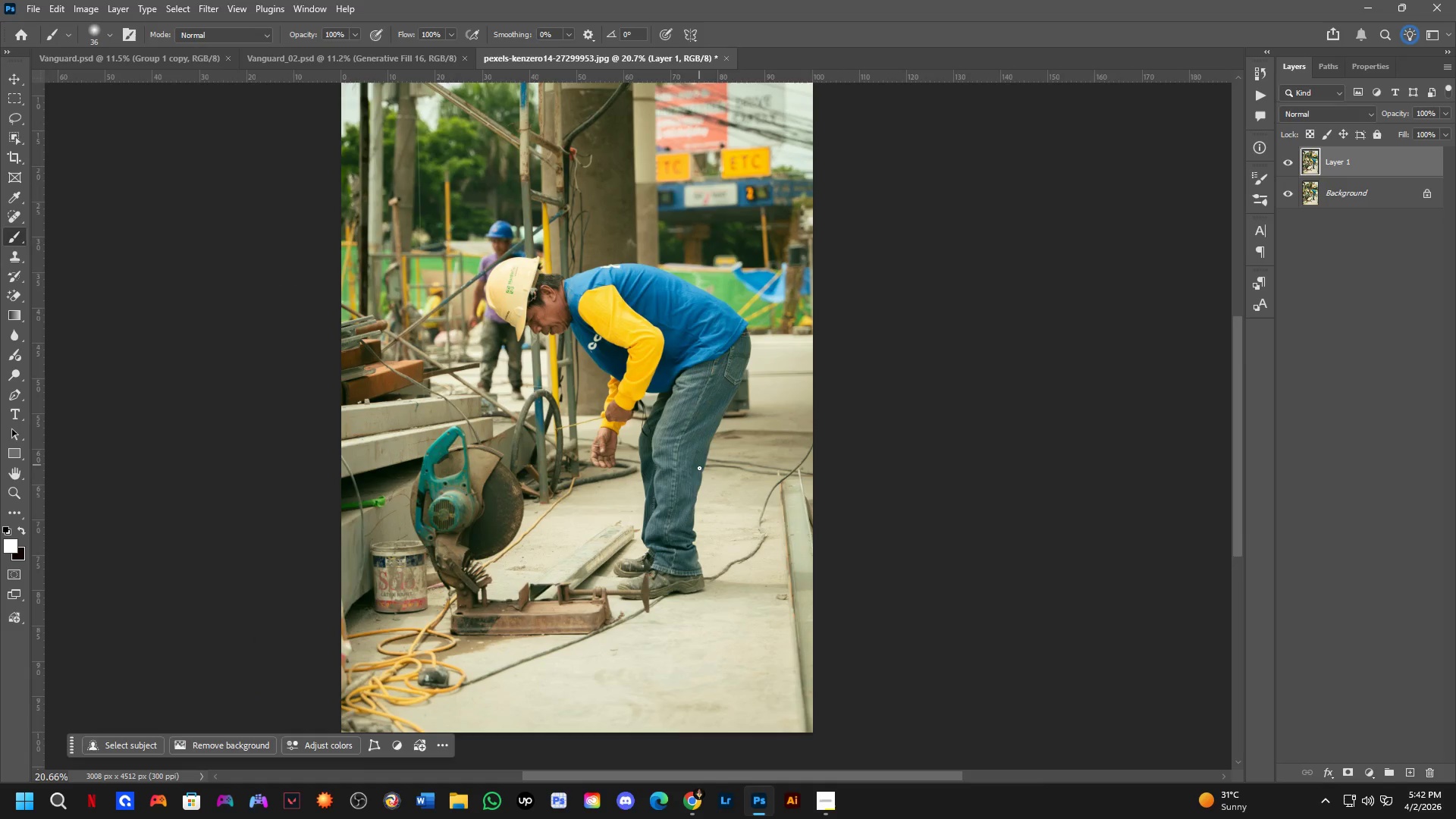 
scroll: coordinate [642, 268], scroll_direction: down, amount: 3.0
 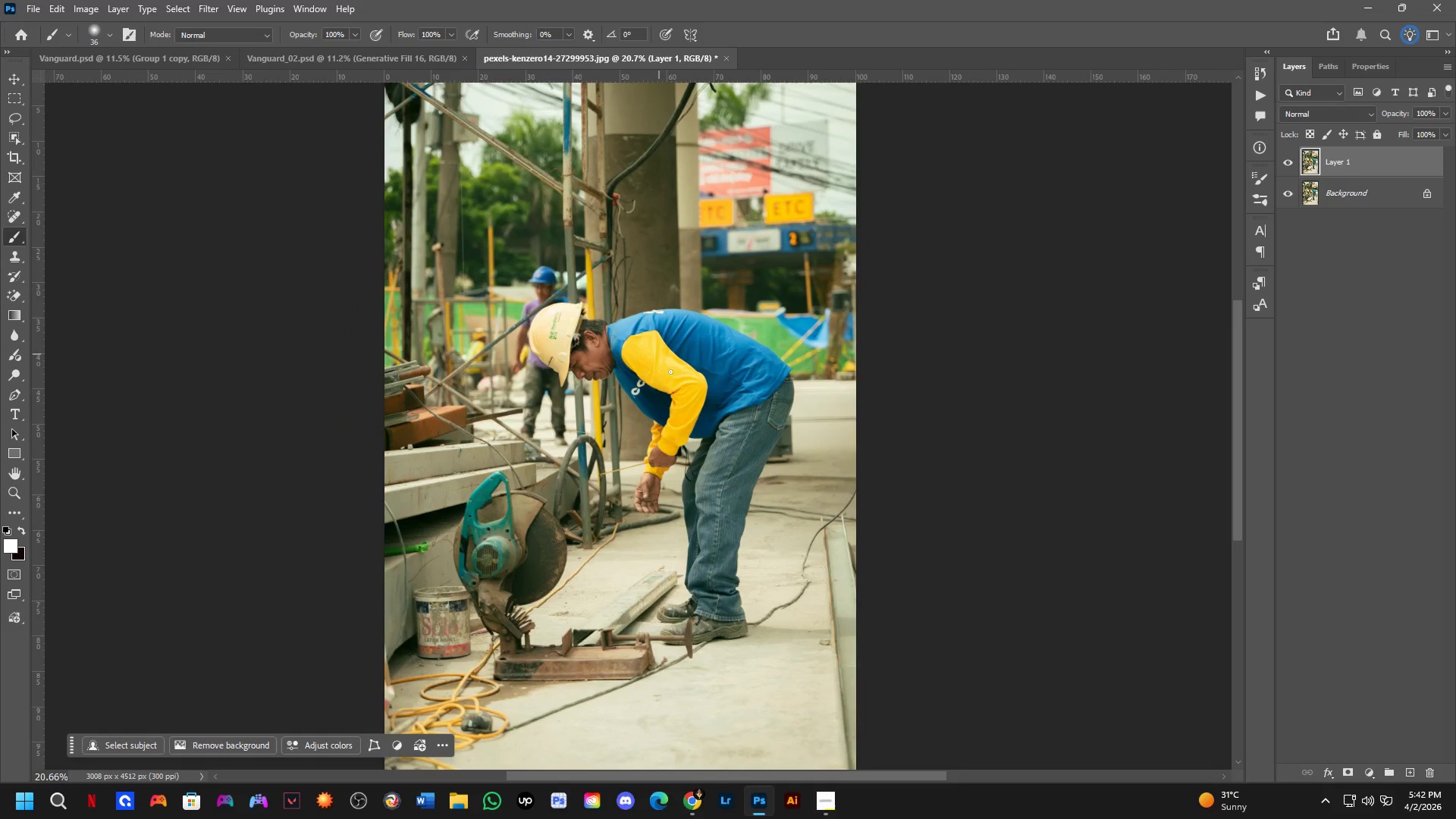 
hold_key(key=Space, duration=0.52)
 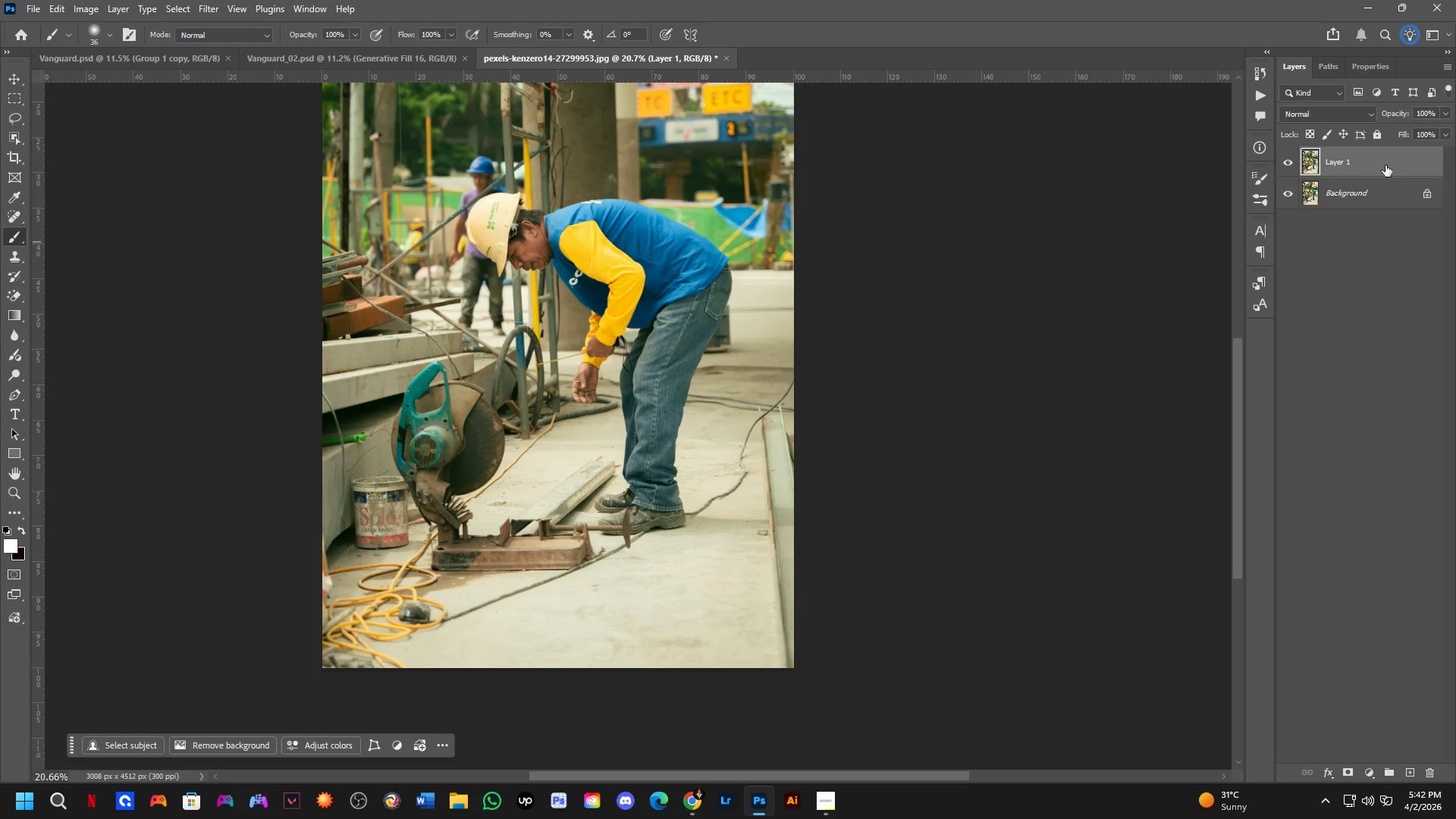 
left_click_drag(start_coordinate=[700, 471], to_coordinate=[681, 406])
 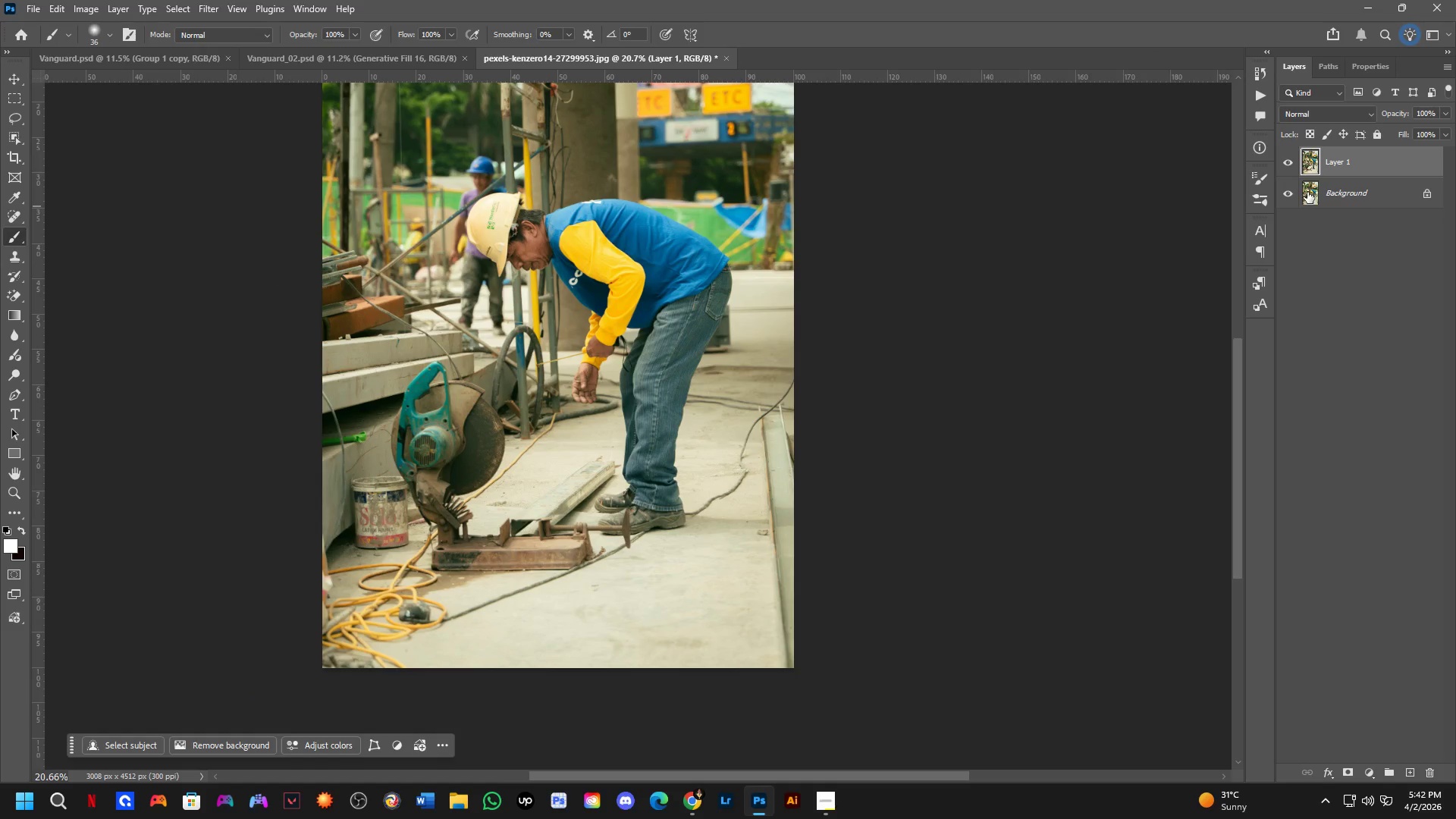 
left_click([1429, 196])
 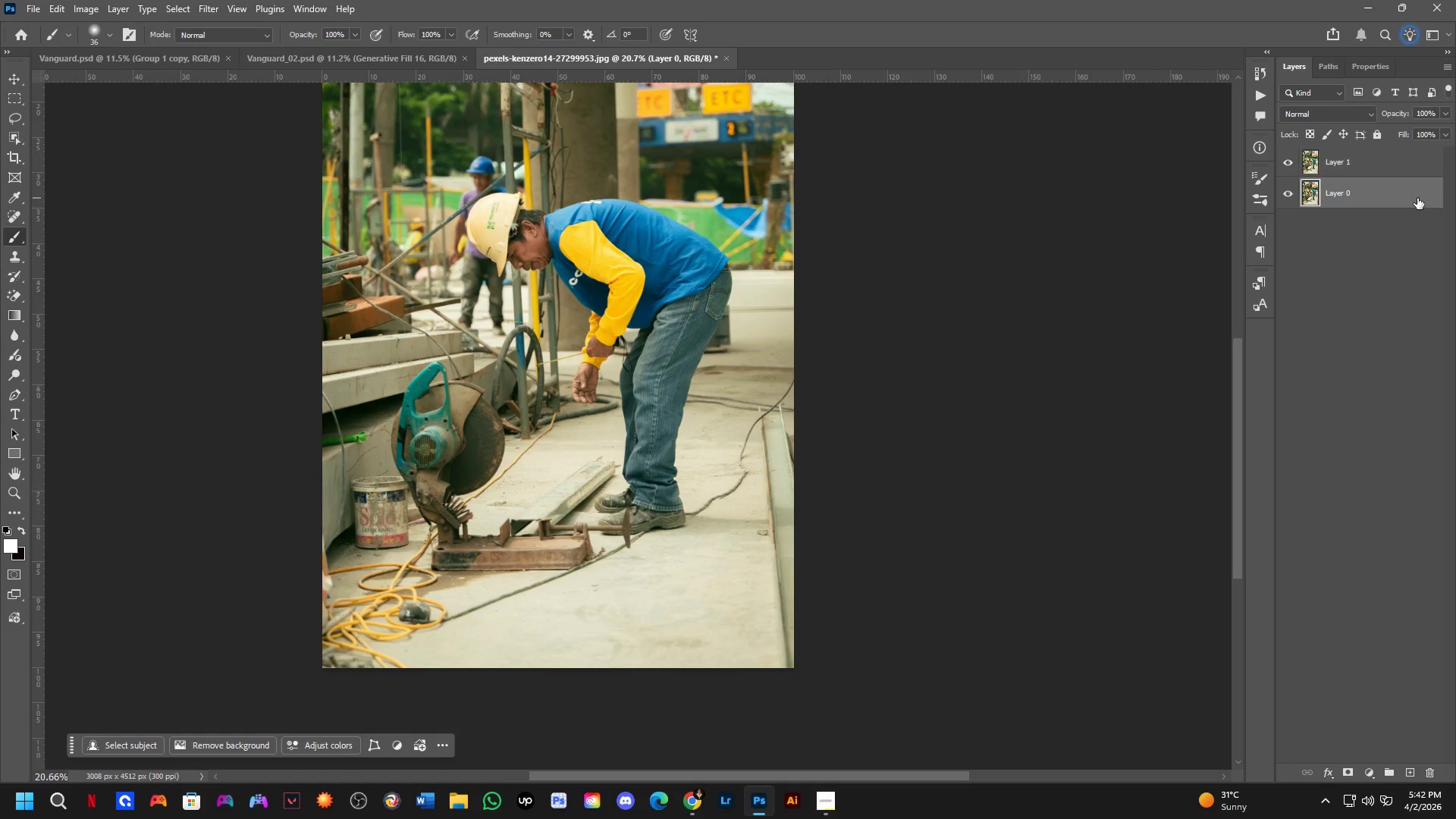 
right_click([1407, 198])
 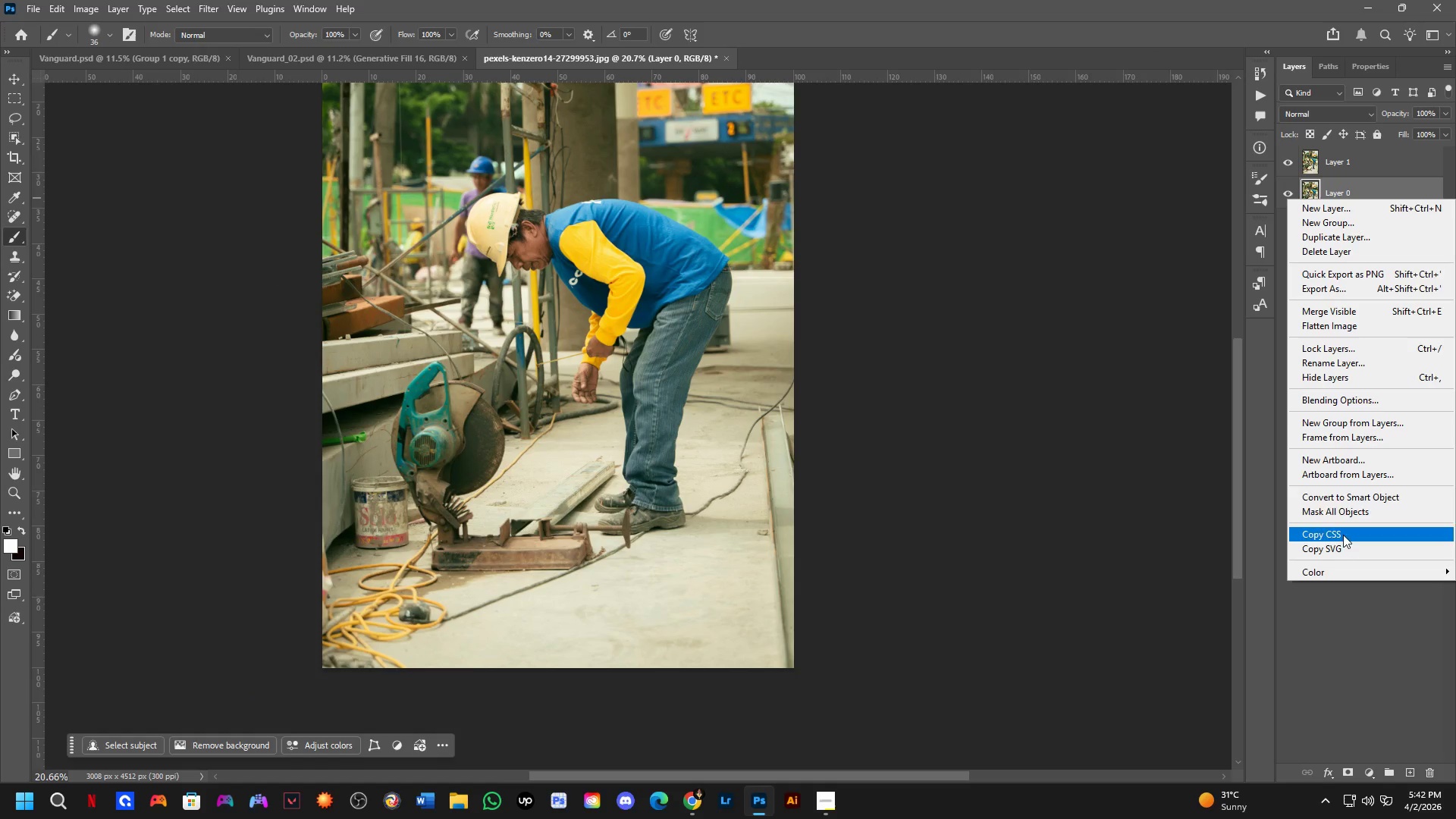 
left_click([1341, 497])
 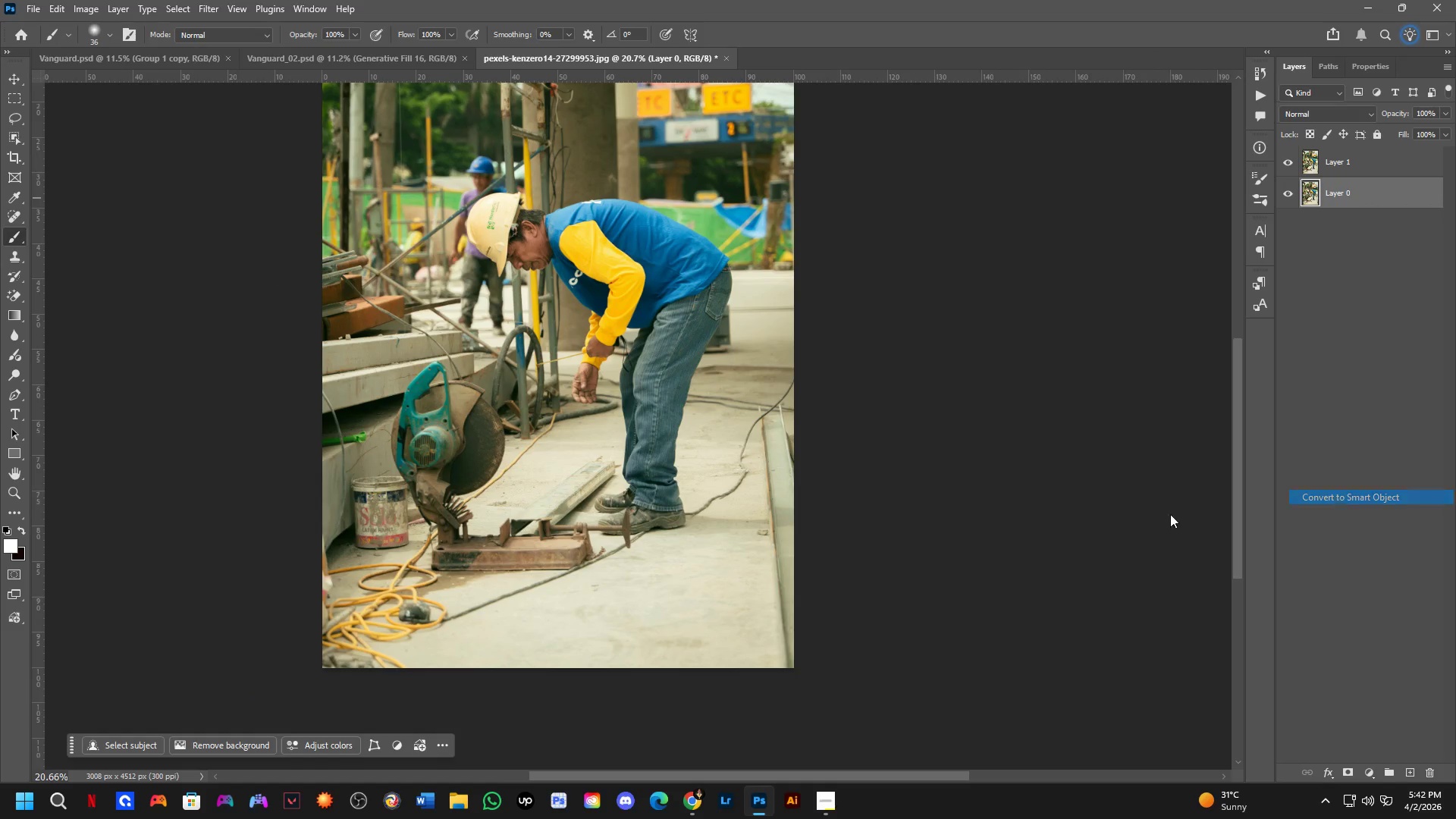 
hold_key(key=Space, duration=0.38)
 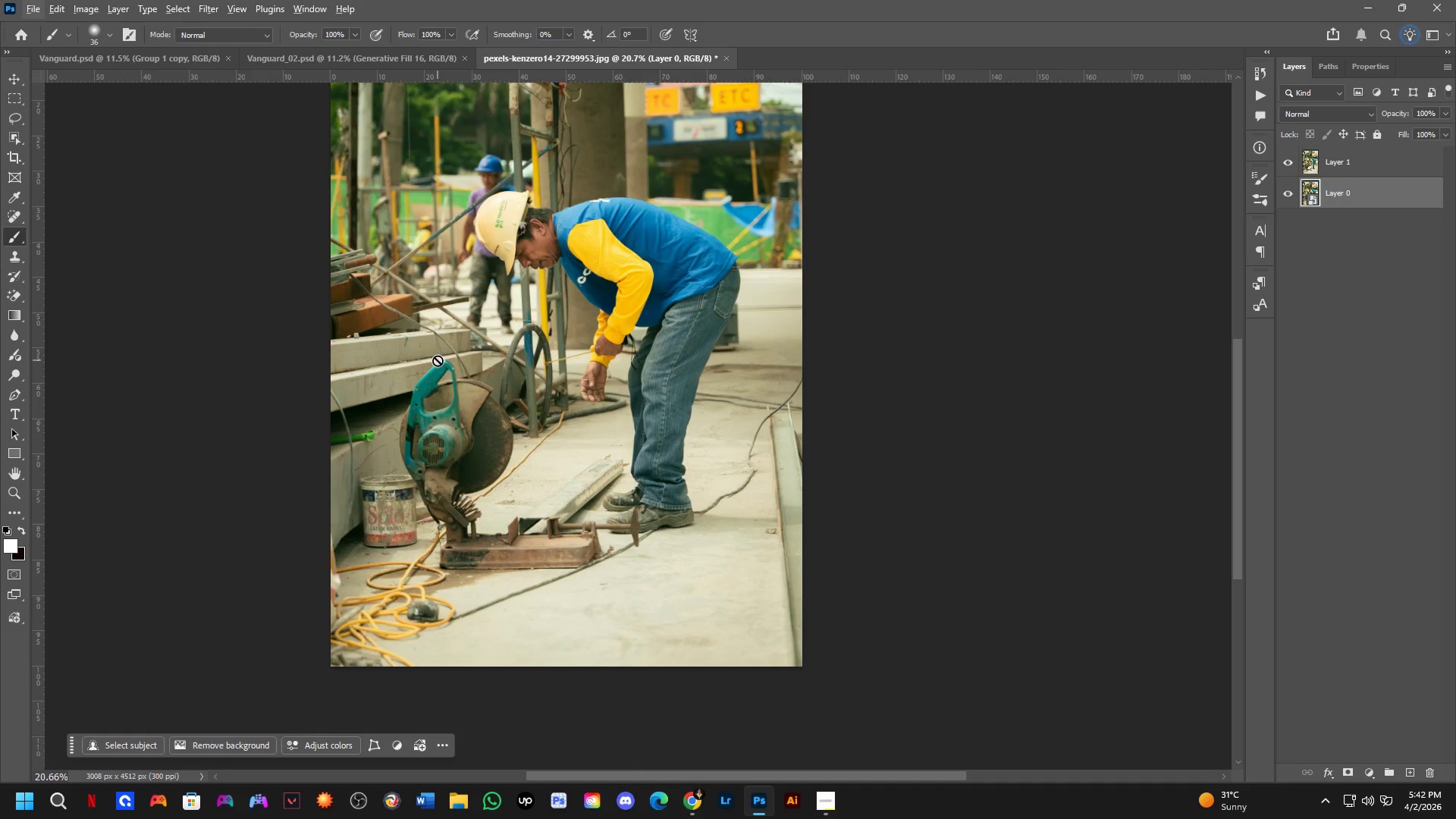 
left_click_drag(start_coordinate=[460, 444], to_coordinate=[469, 443])
 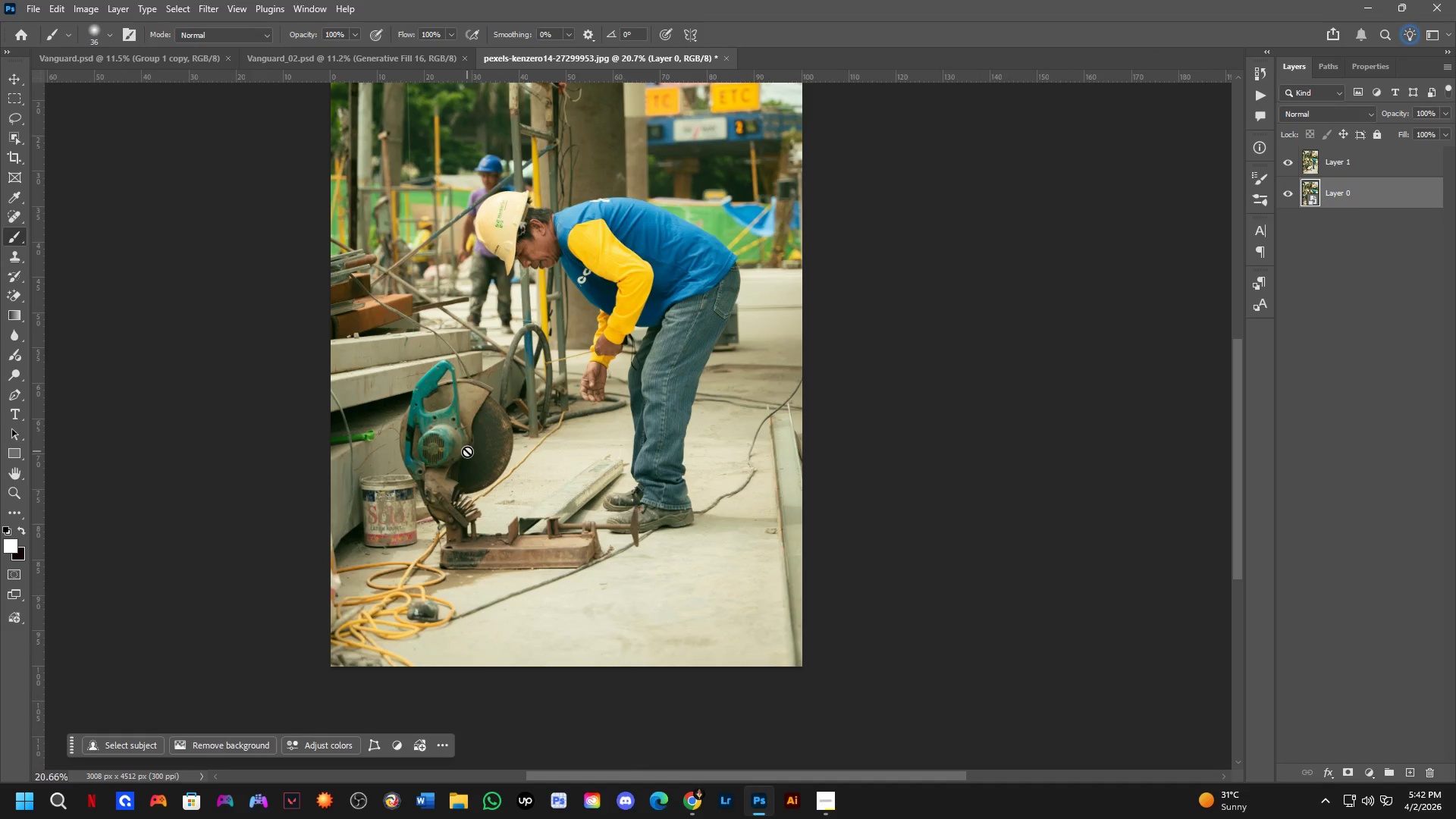 
key(Alt+AltLeft)
 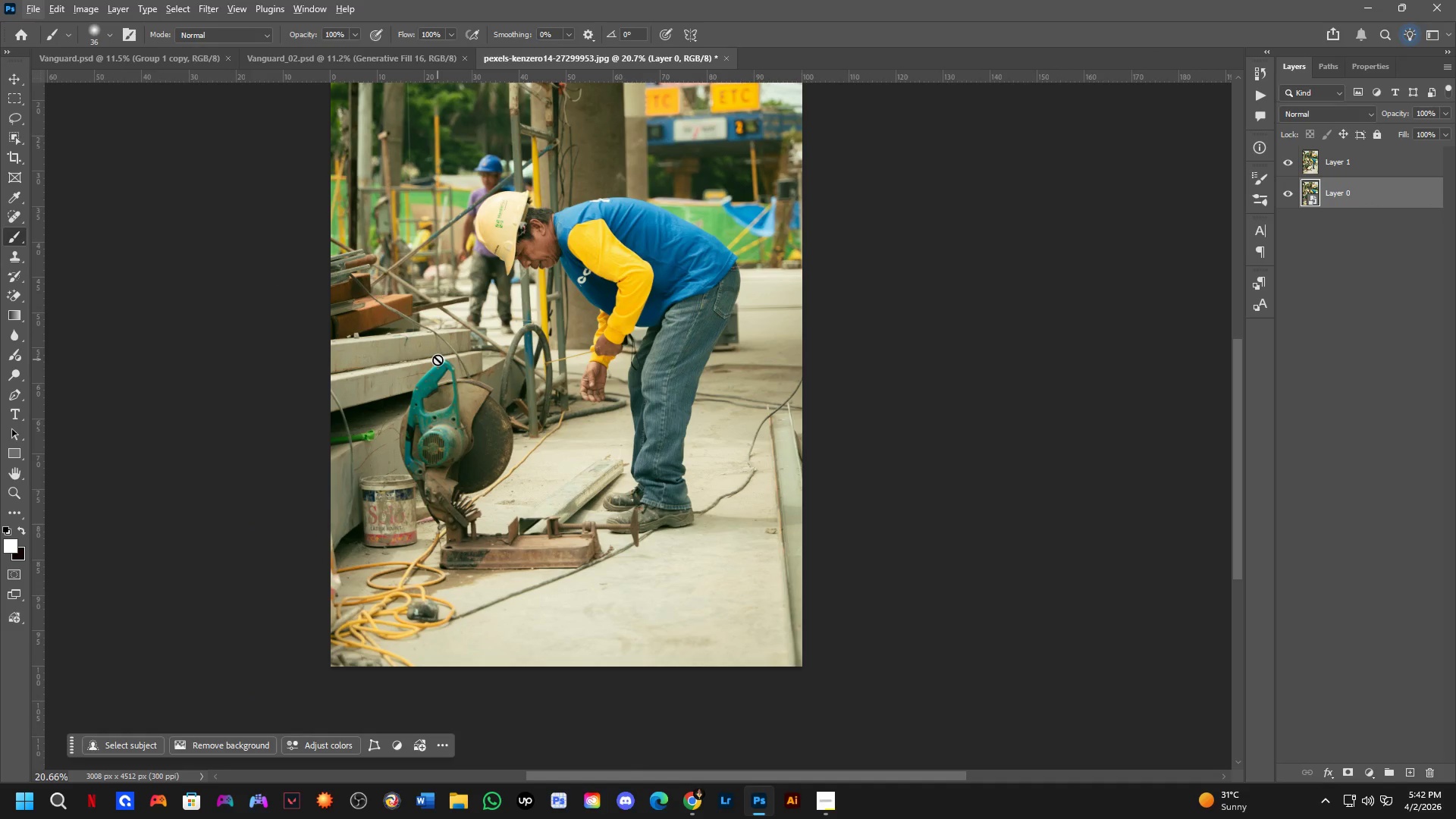 
key(Alt+Tab)
 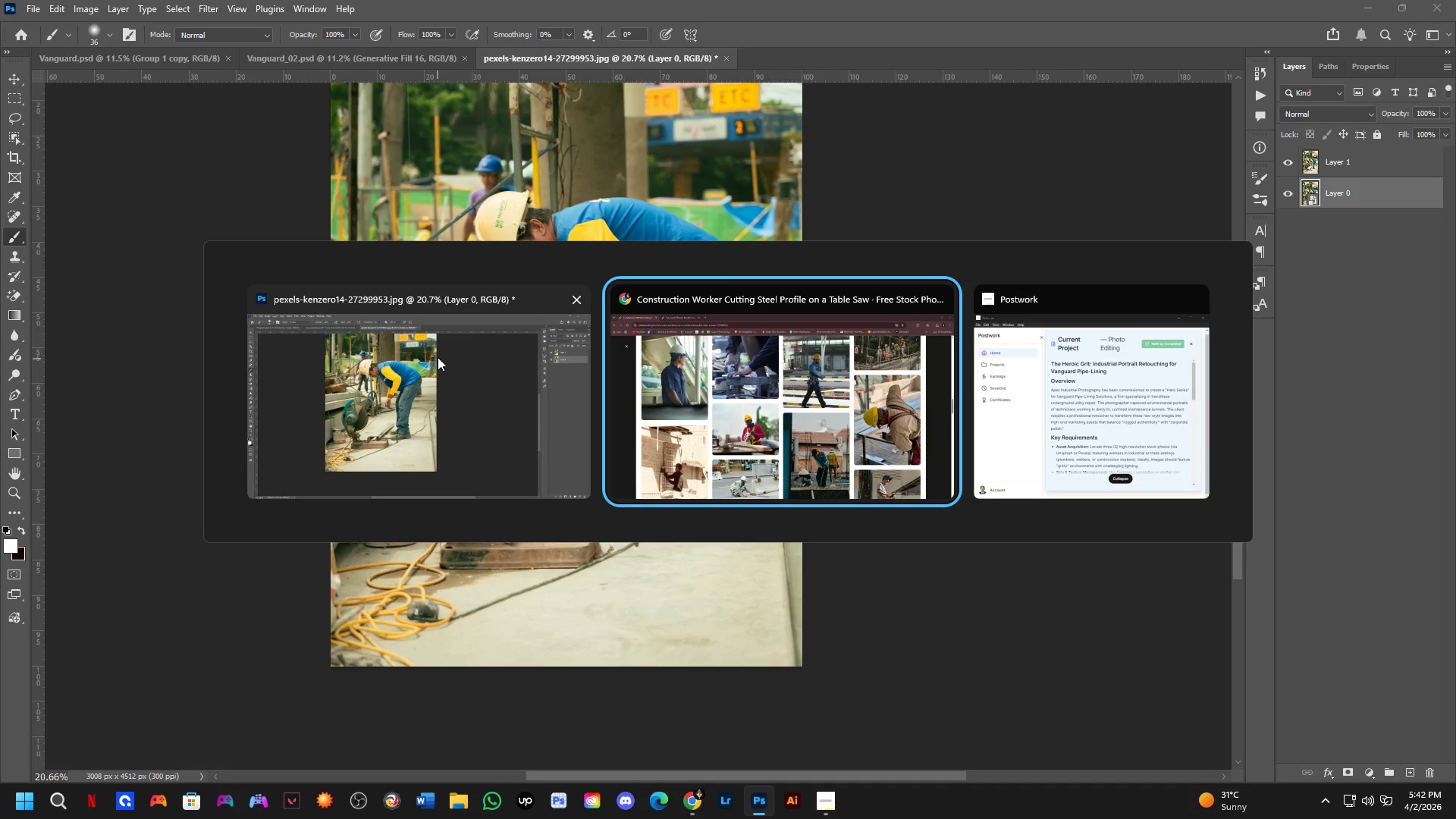 
key(Alt+Tab)